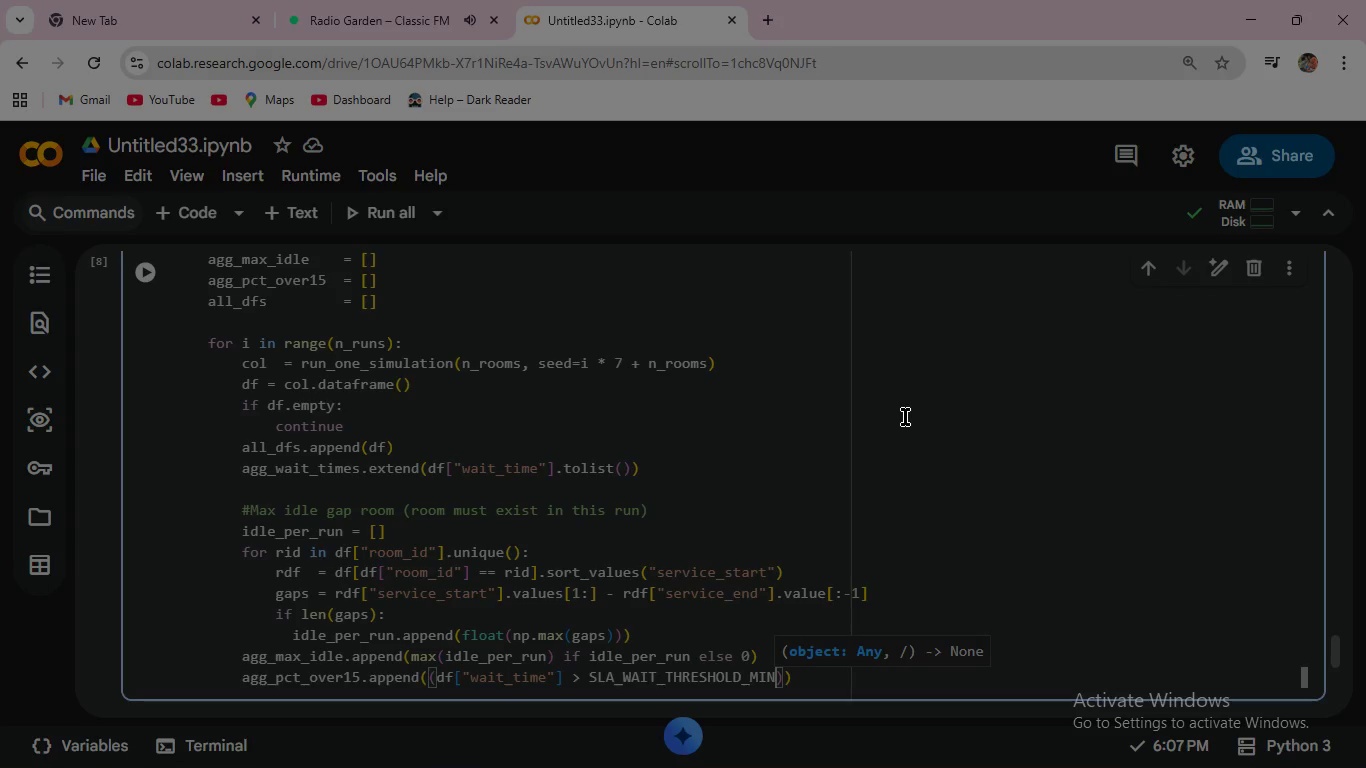 
wait(10.89)
 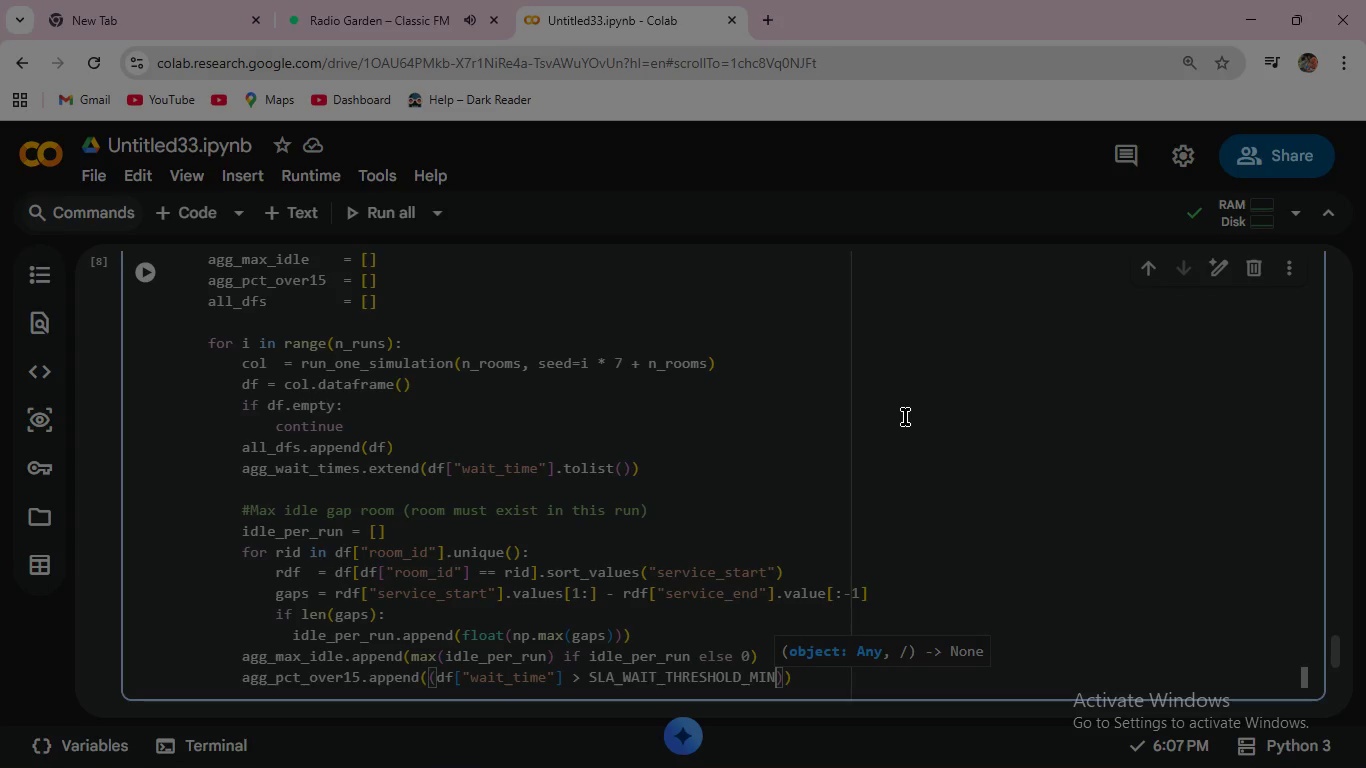 
key(ArrowRight)
 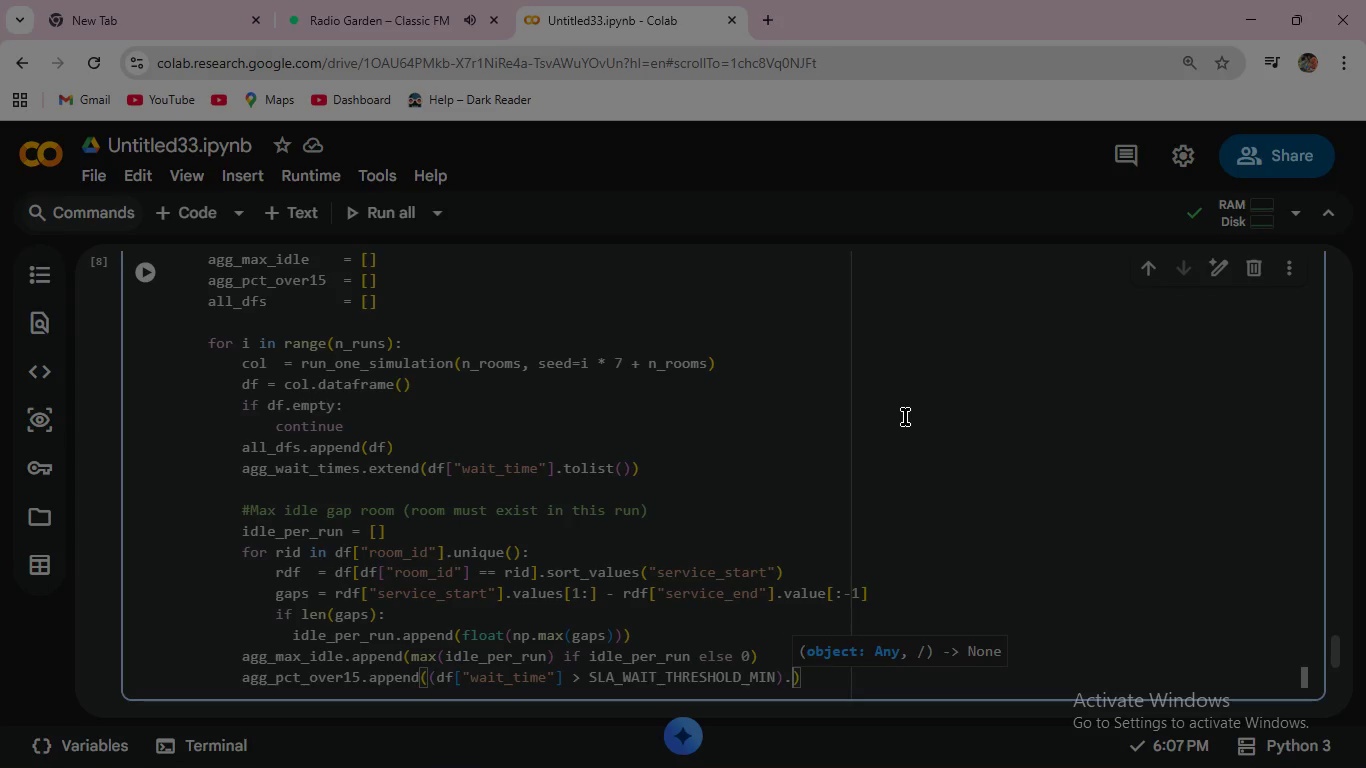 
type(.mean()
 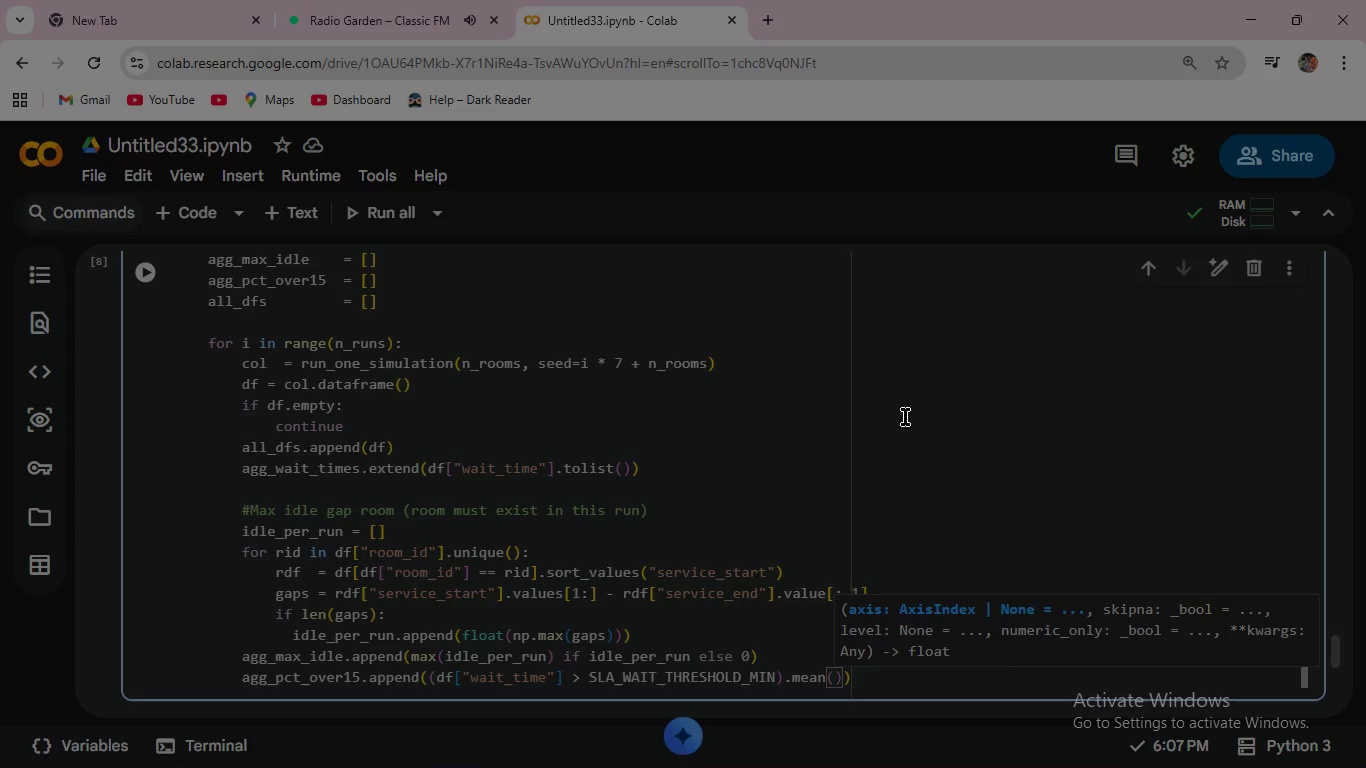 
scroll: coordinate [902, 410], scroll_direction: down, amount: 2.0
 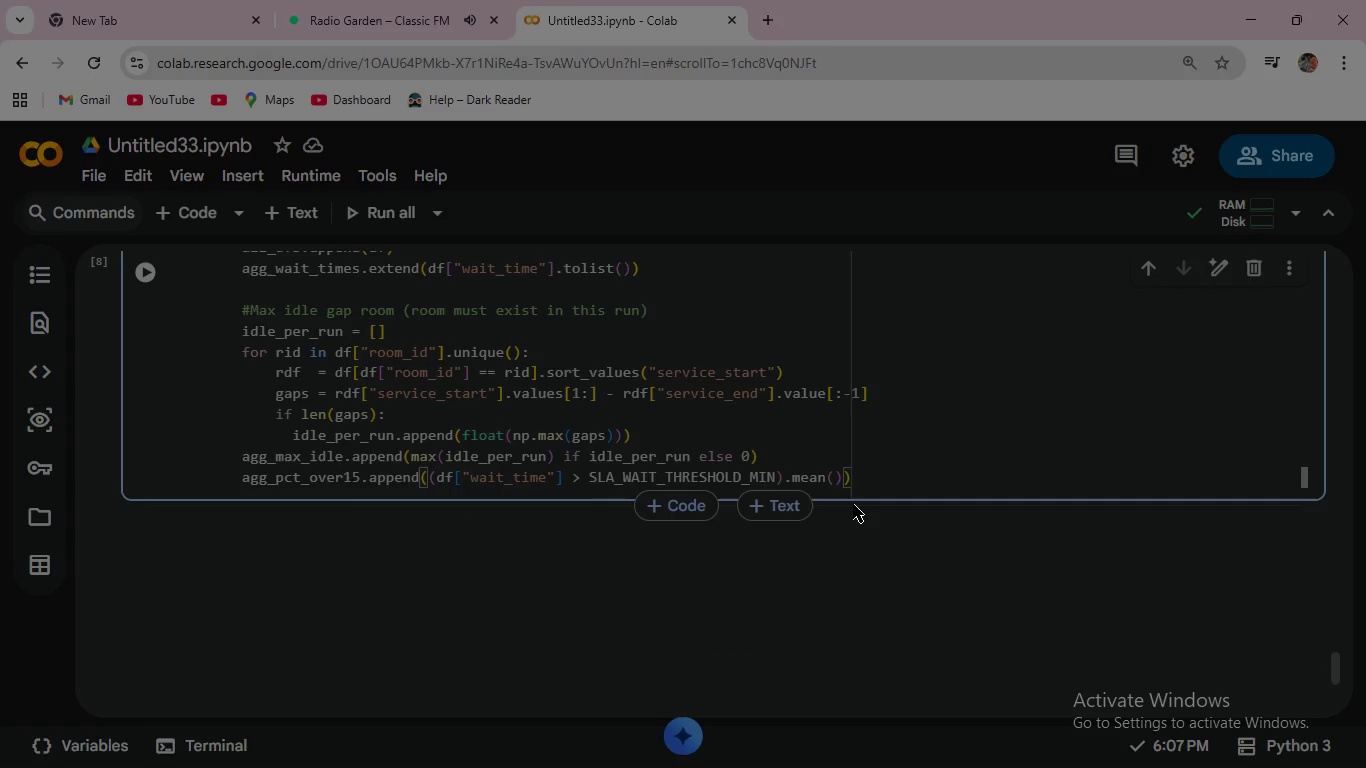 
type( * 100)
 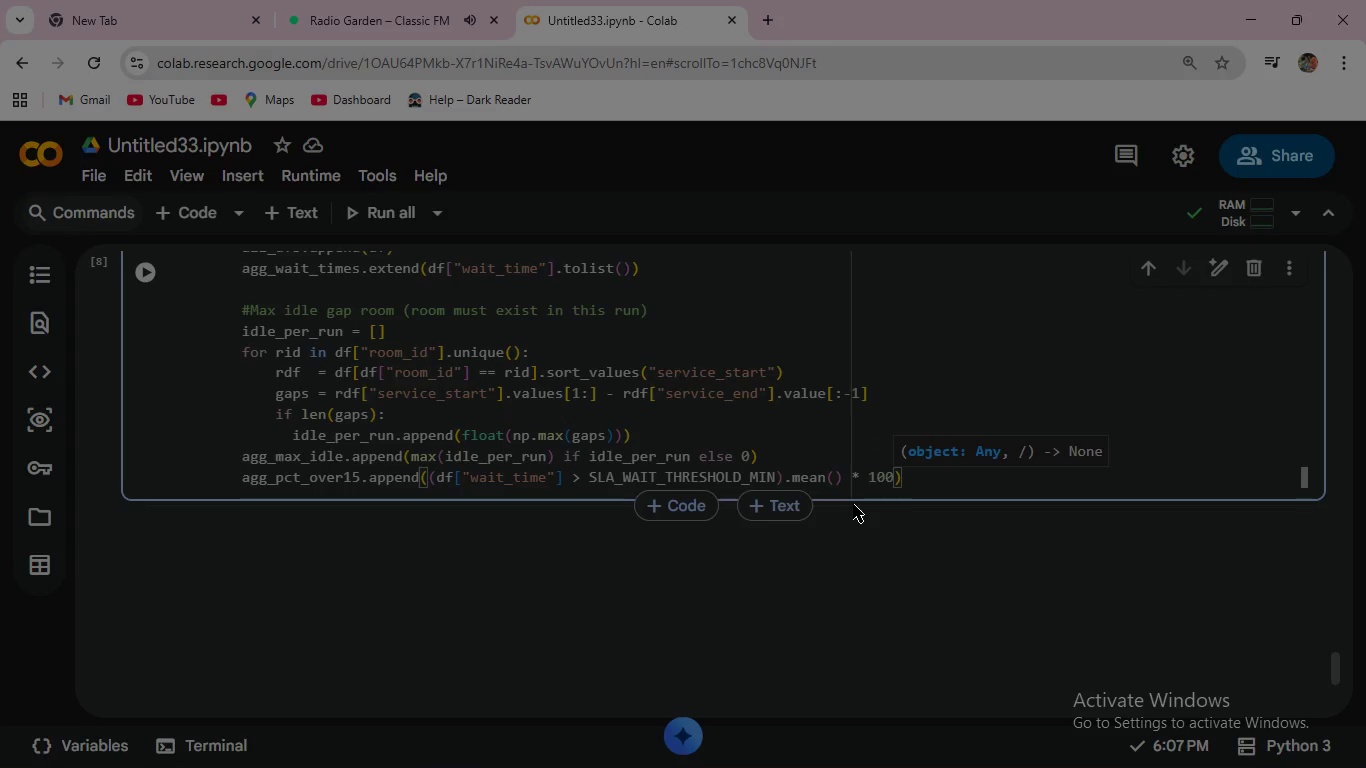 
wait(6.94)
 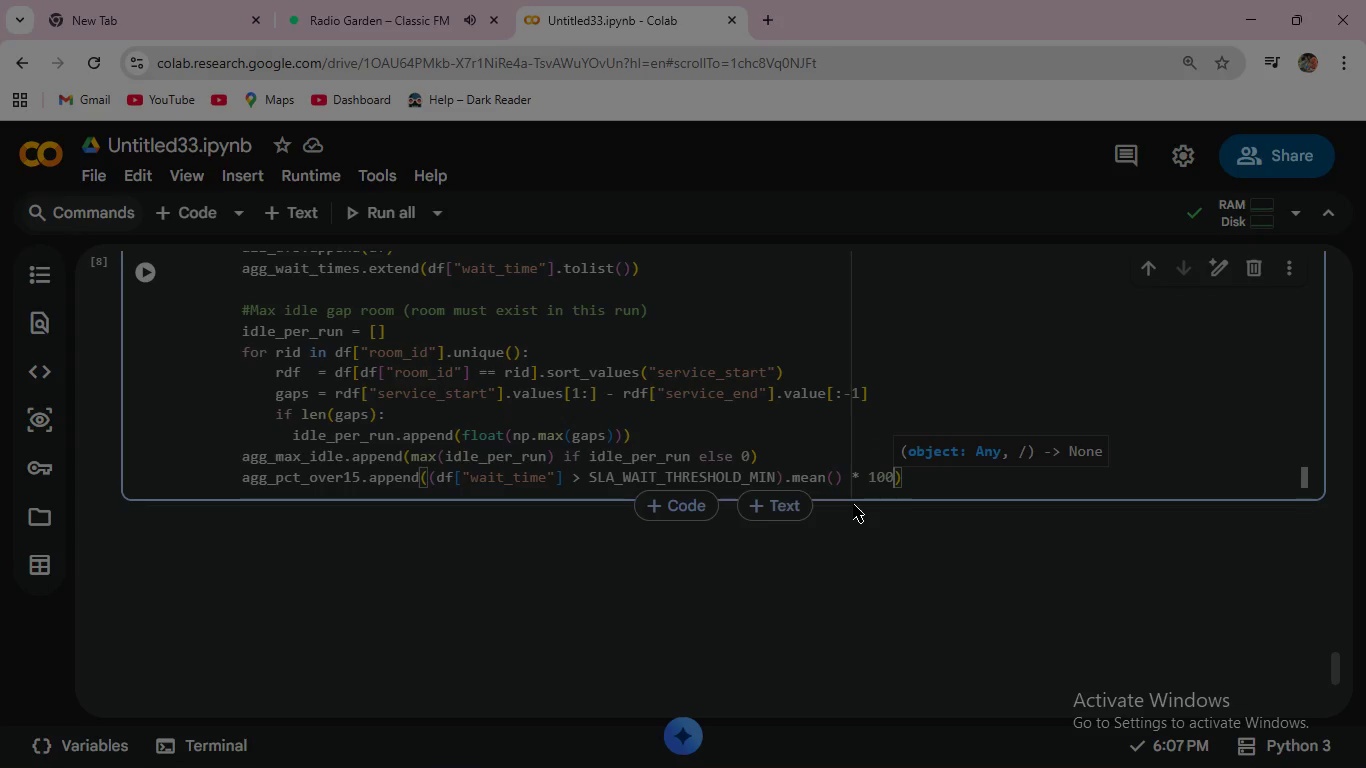 
key(ArrowRight)
 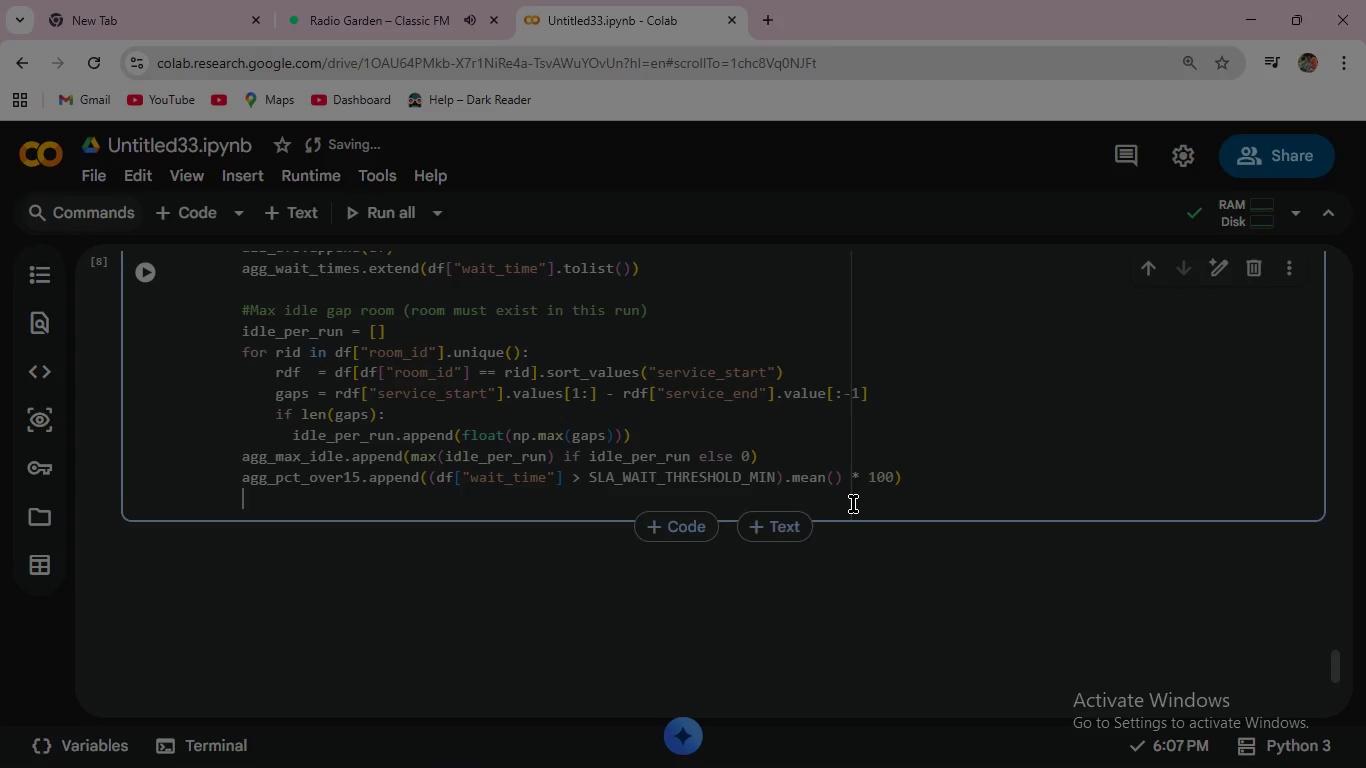 
key(Enter)
 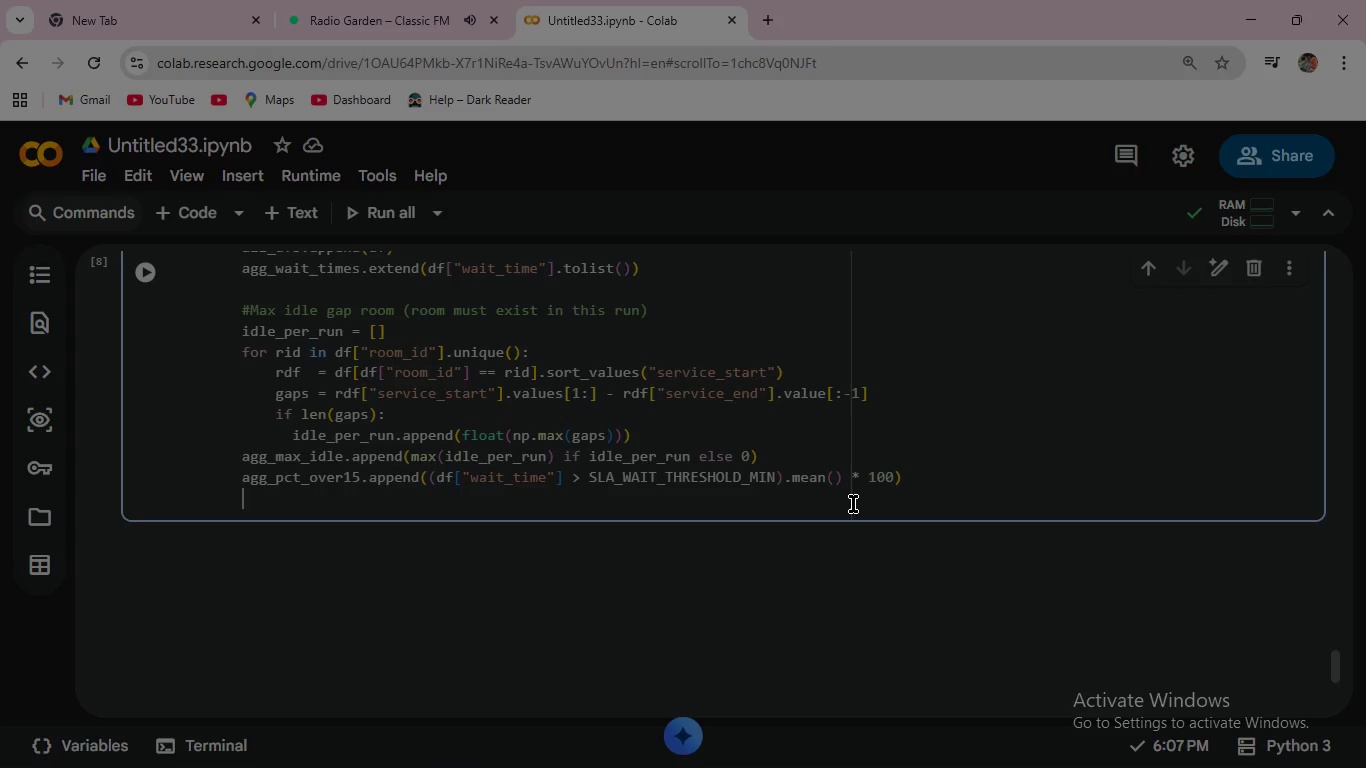 
wait(6.55)
 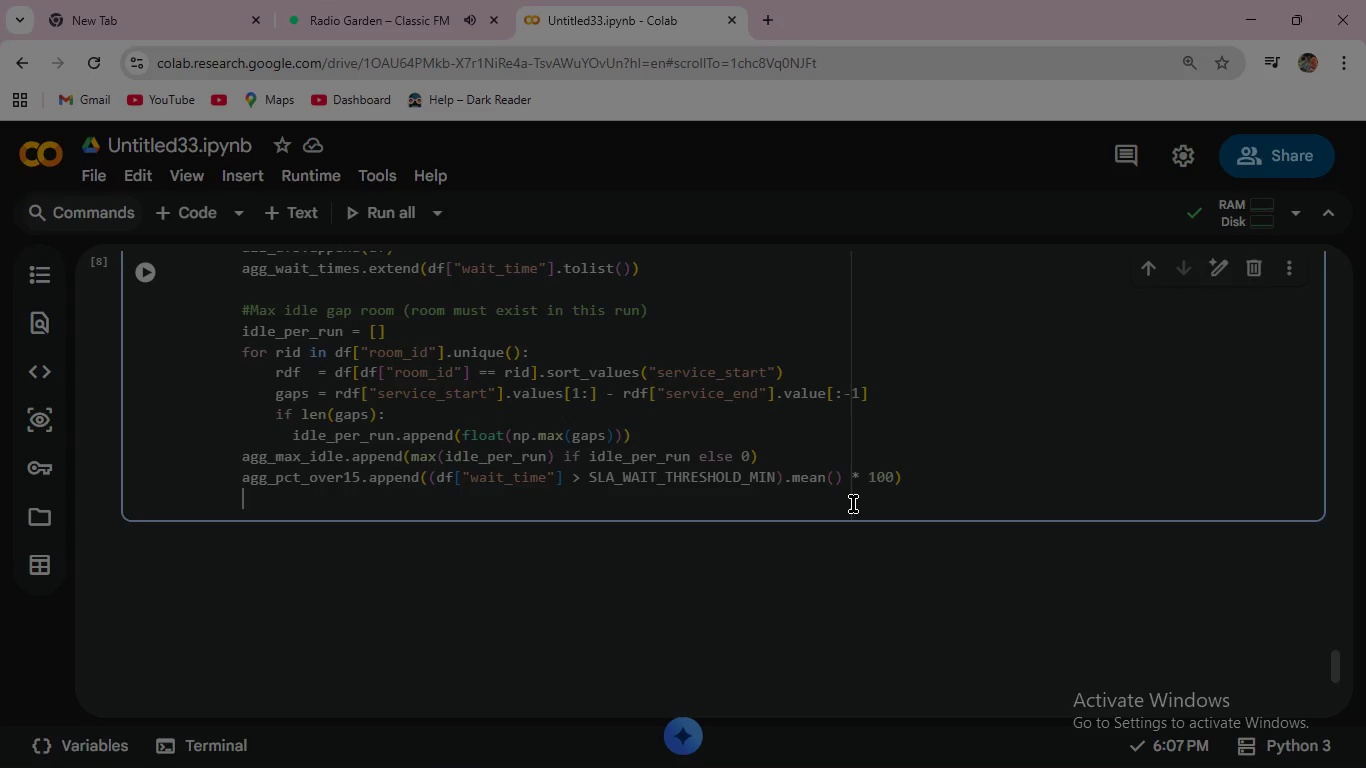 
key(Backspace)
 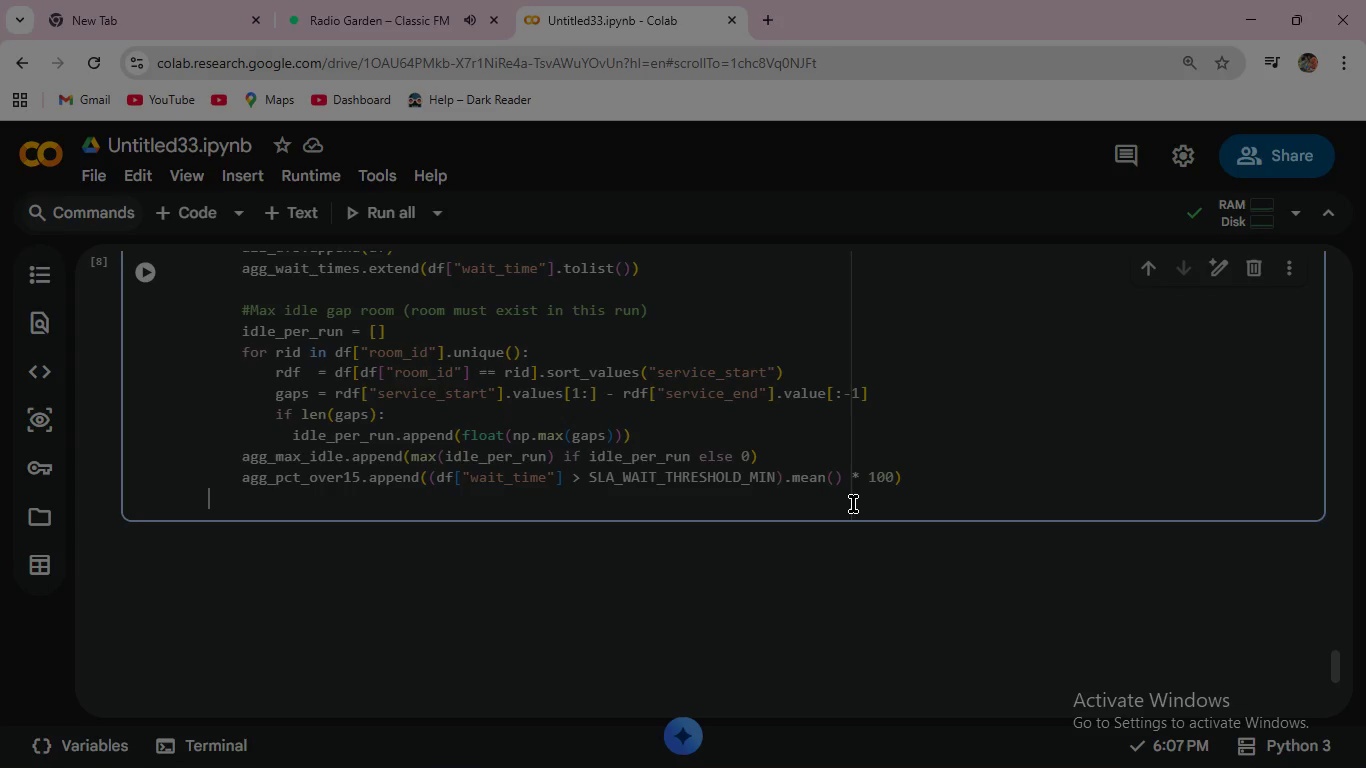 
key(Backspace)
 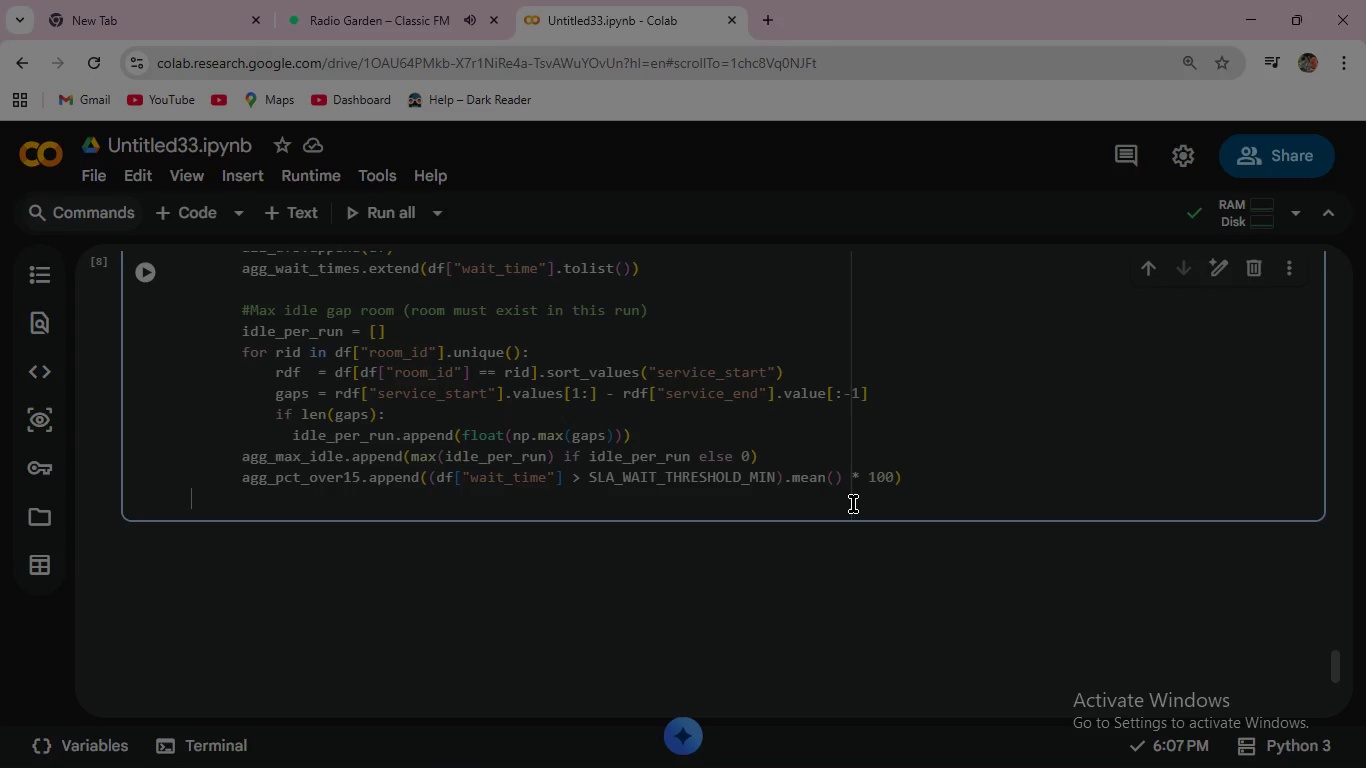 
key(Backspace)
 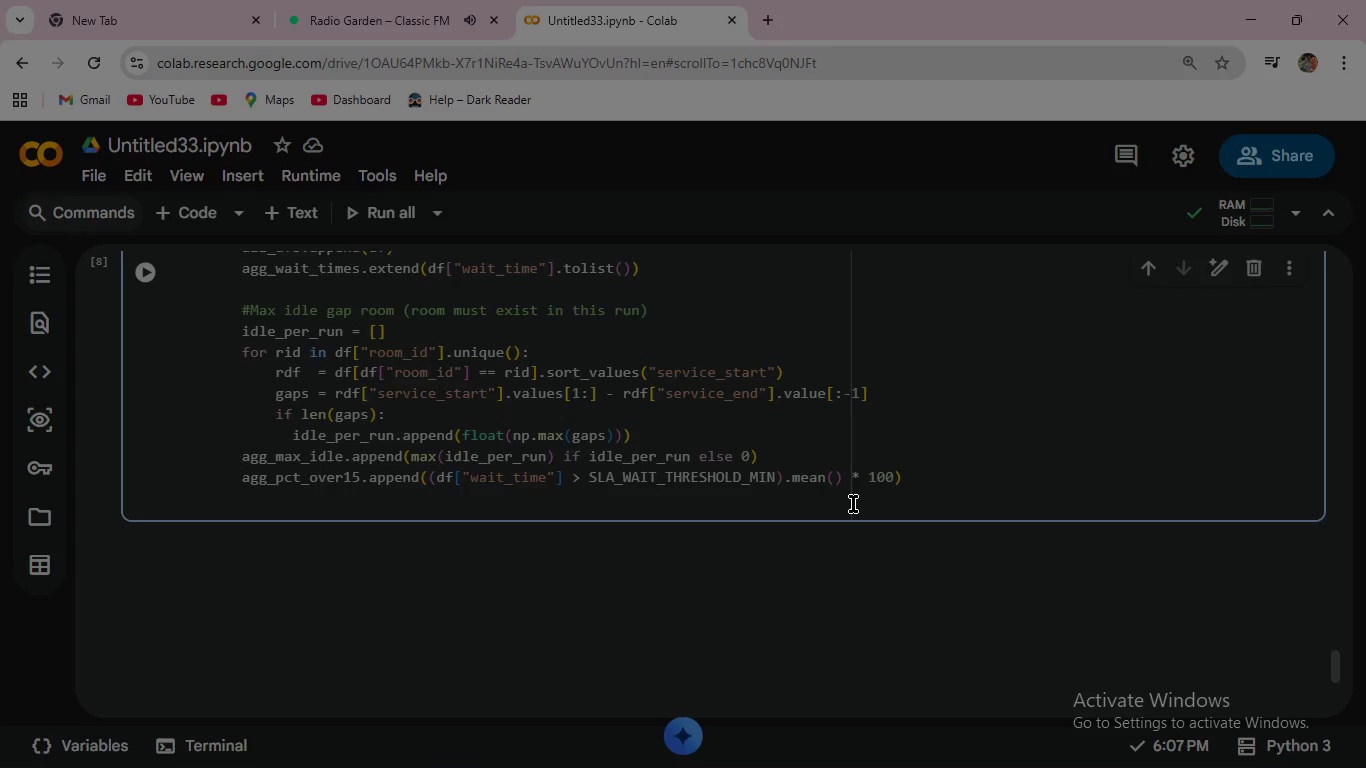 
type(combined)
 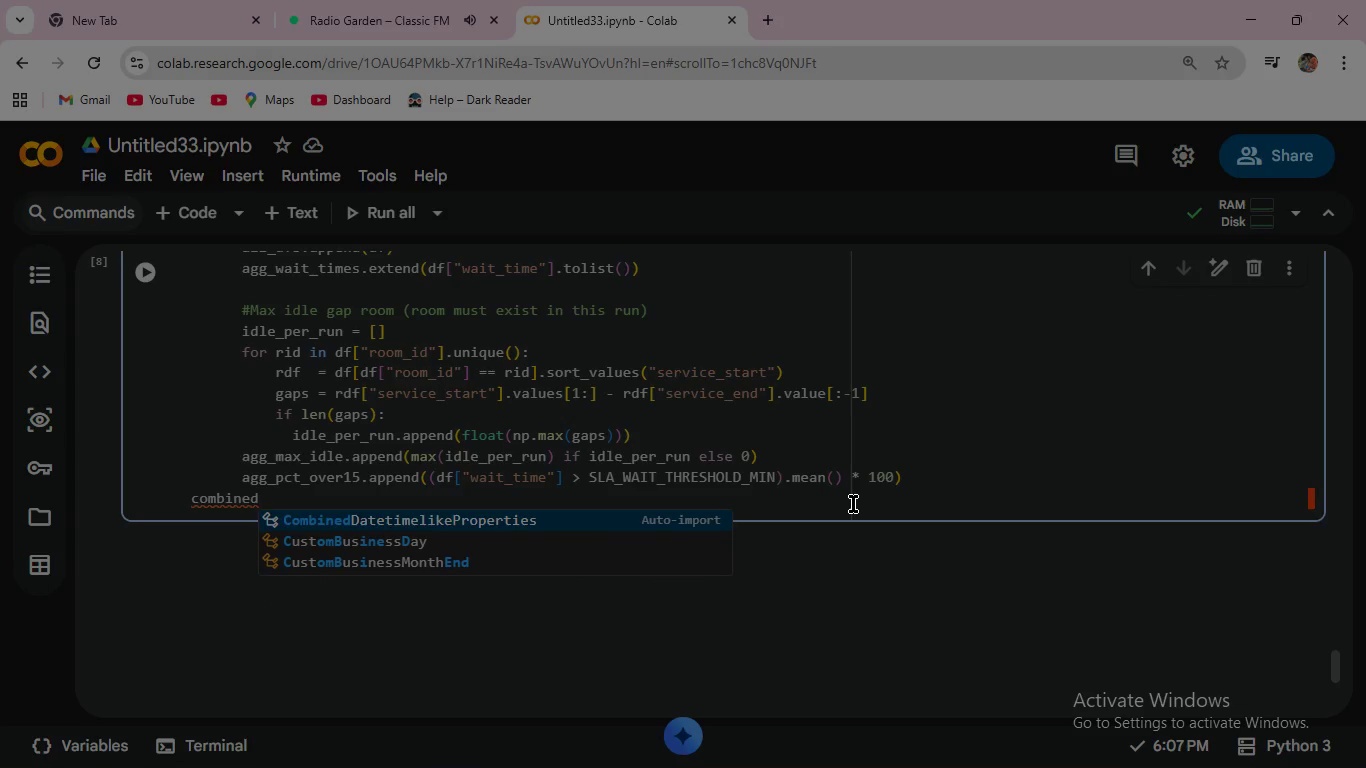 
wait(6.33)
 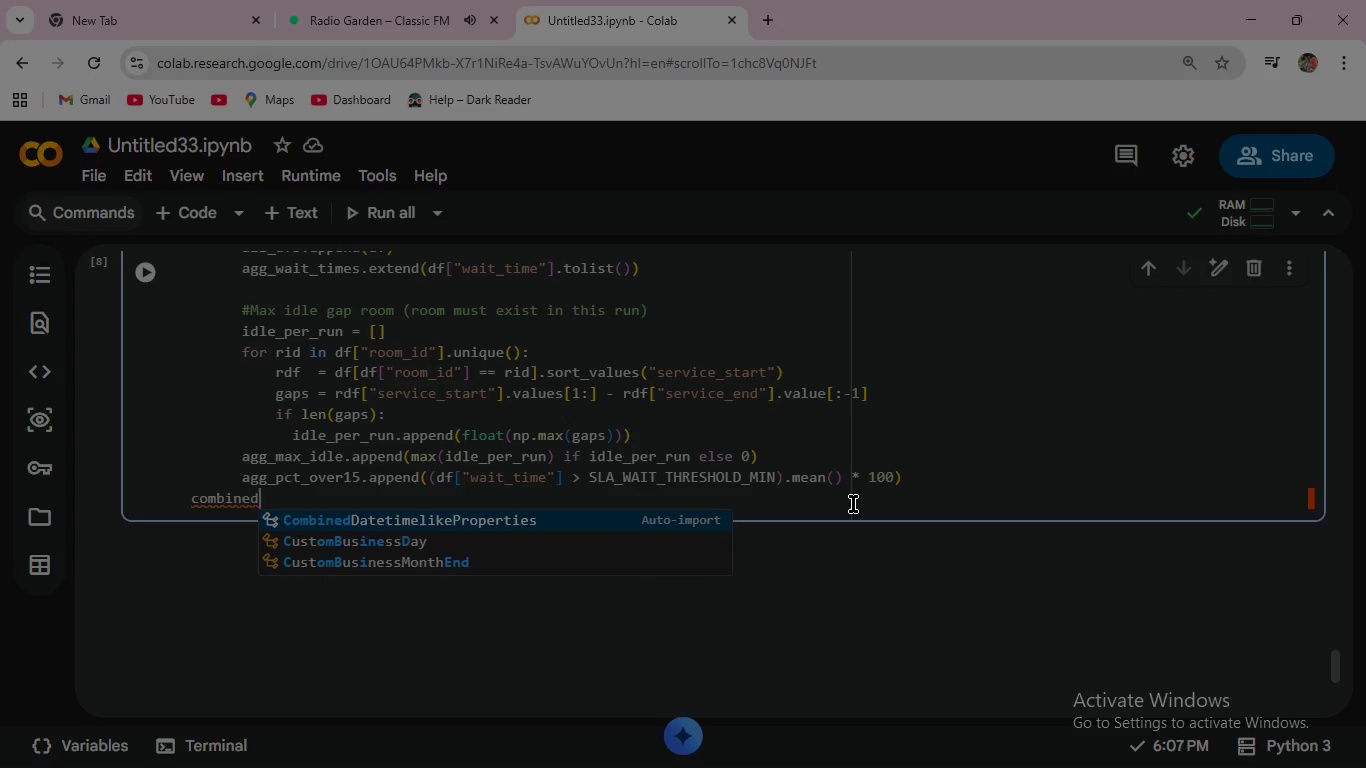 
type(_df = pd.concat)
 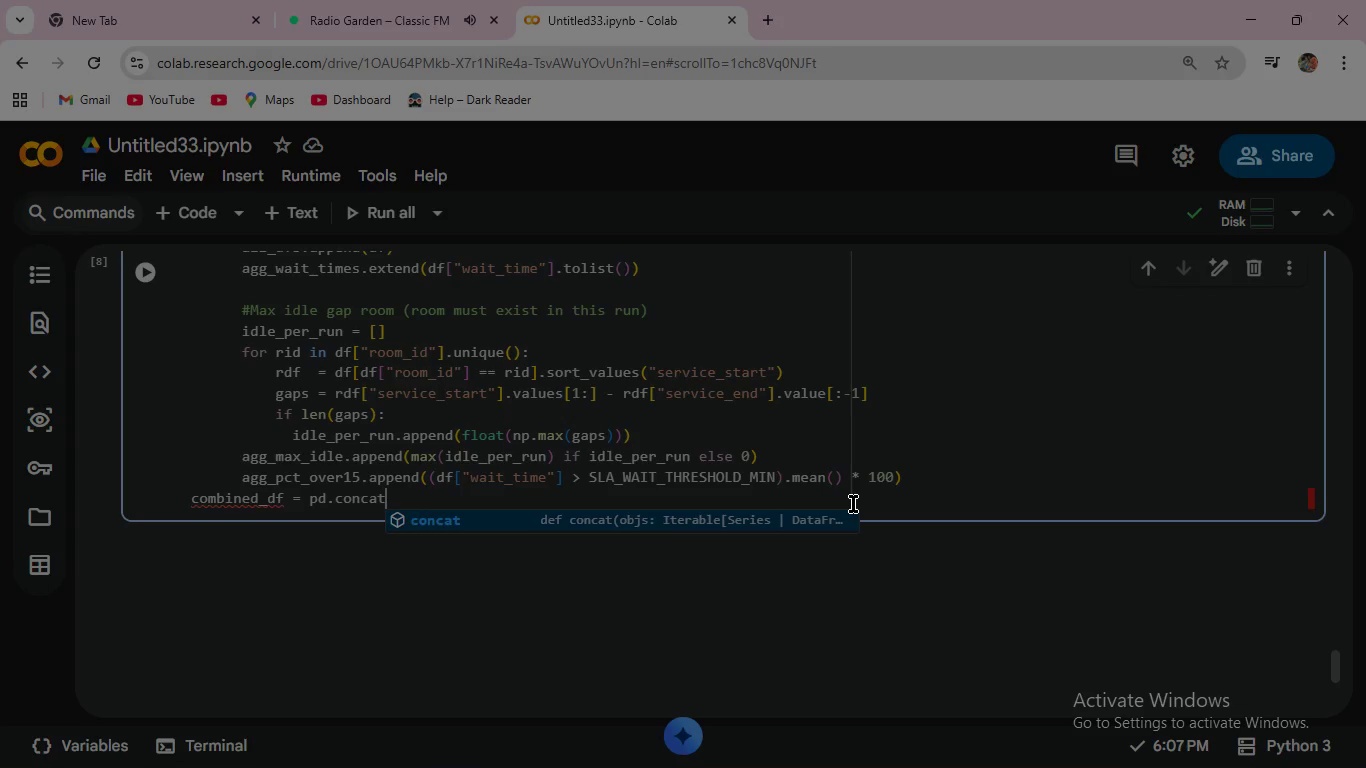 
wait(11.92)
 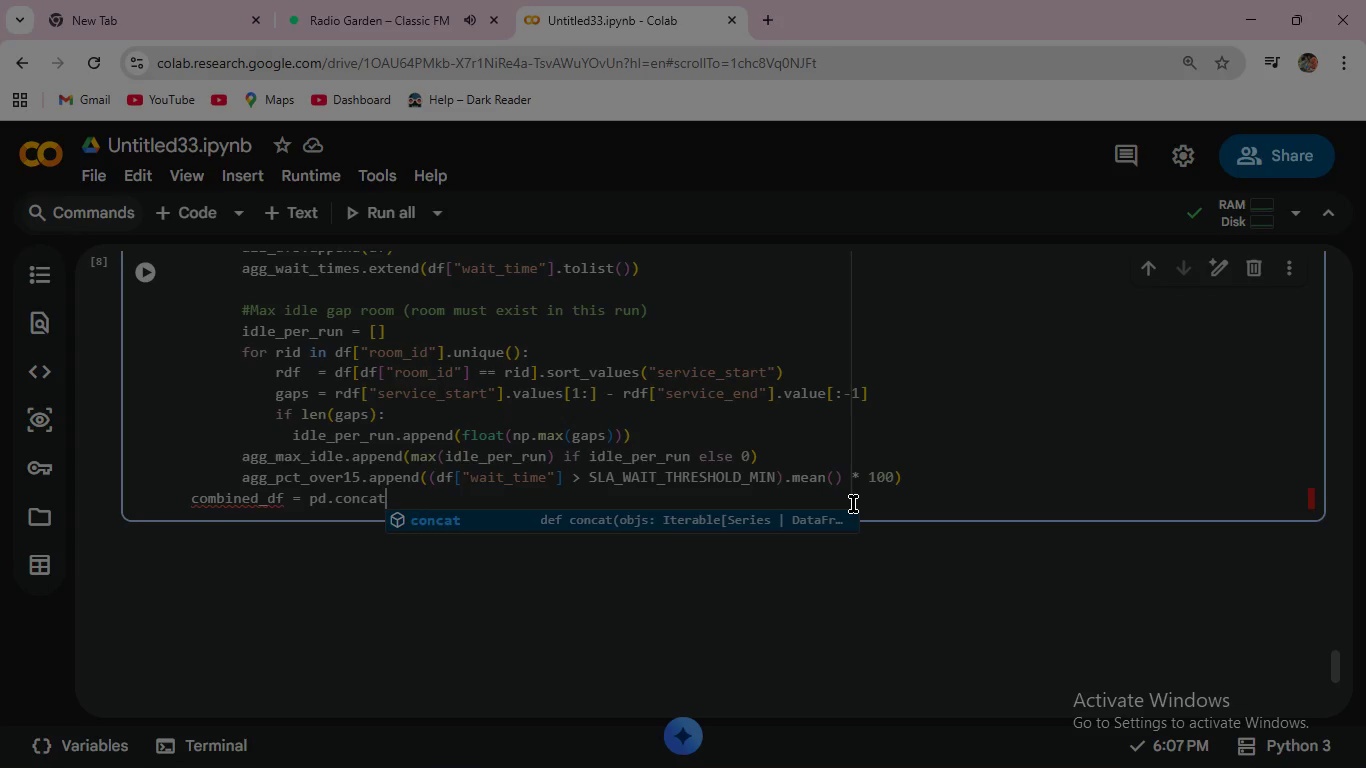 
scroll: coordinate [408, 443], scroll_direction: up, amount: 4.0
 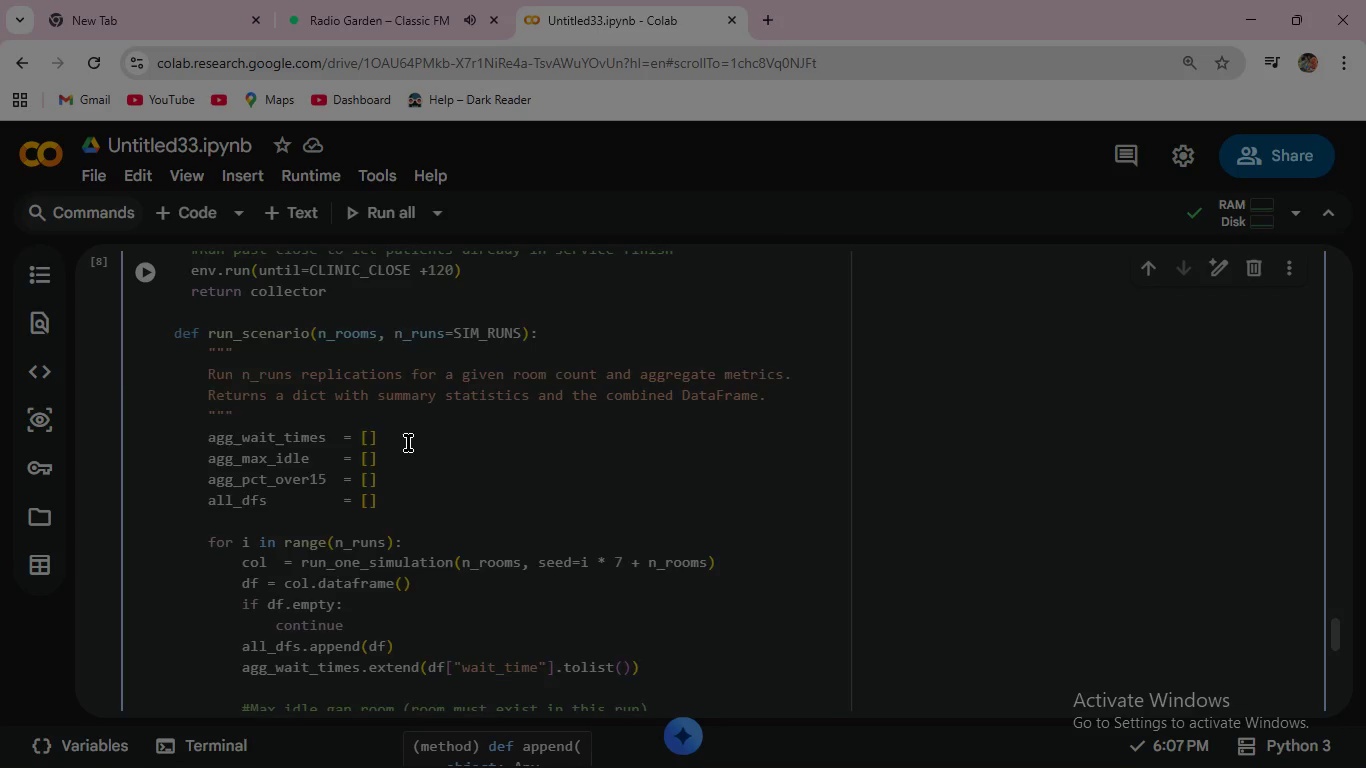 
scroll: coordinate [210, 440], scroll_direction: down, amount: 5.0
 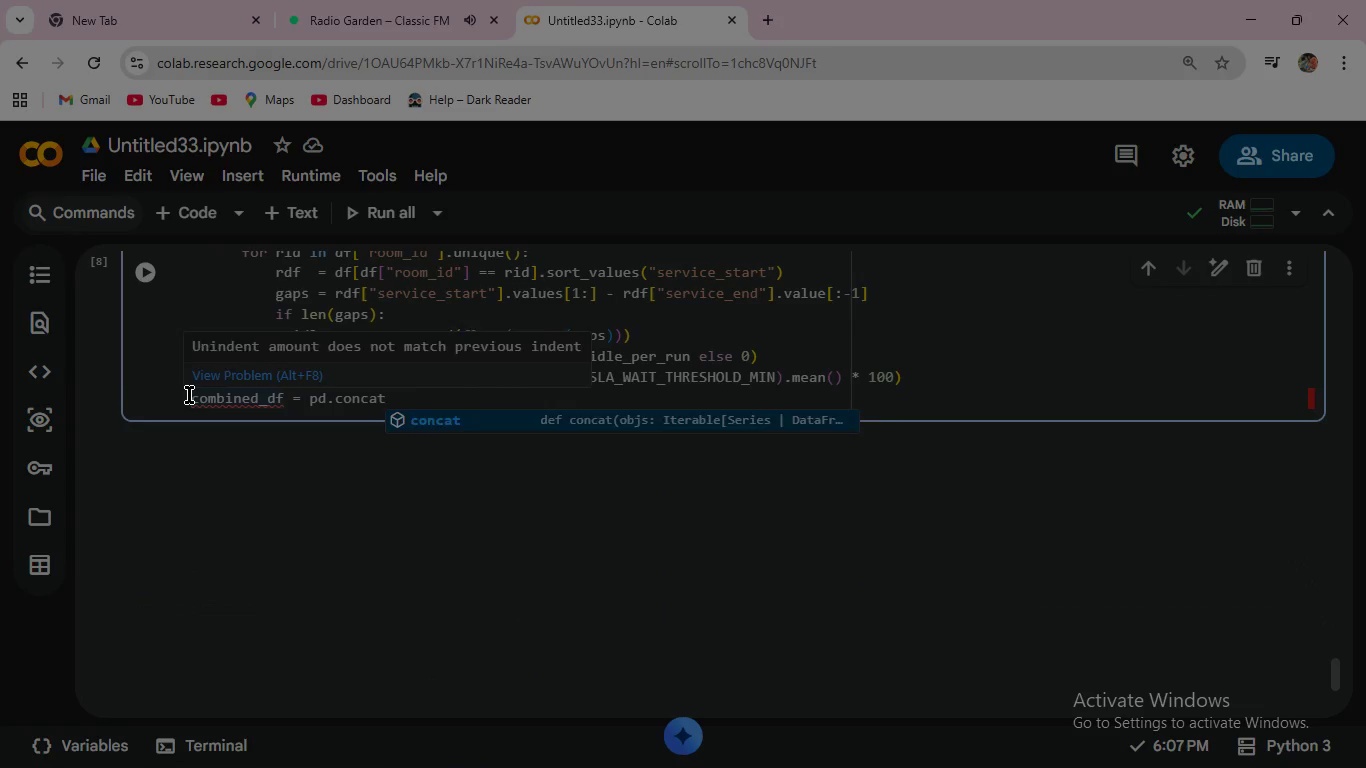 
left_click([189, 395])
 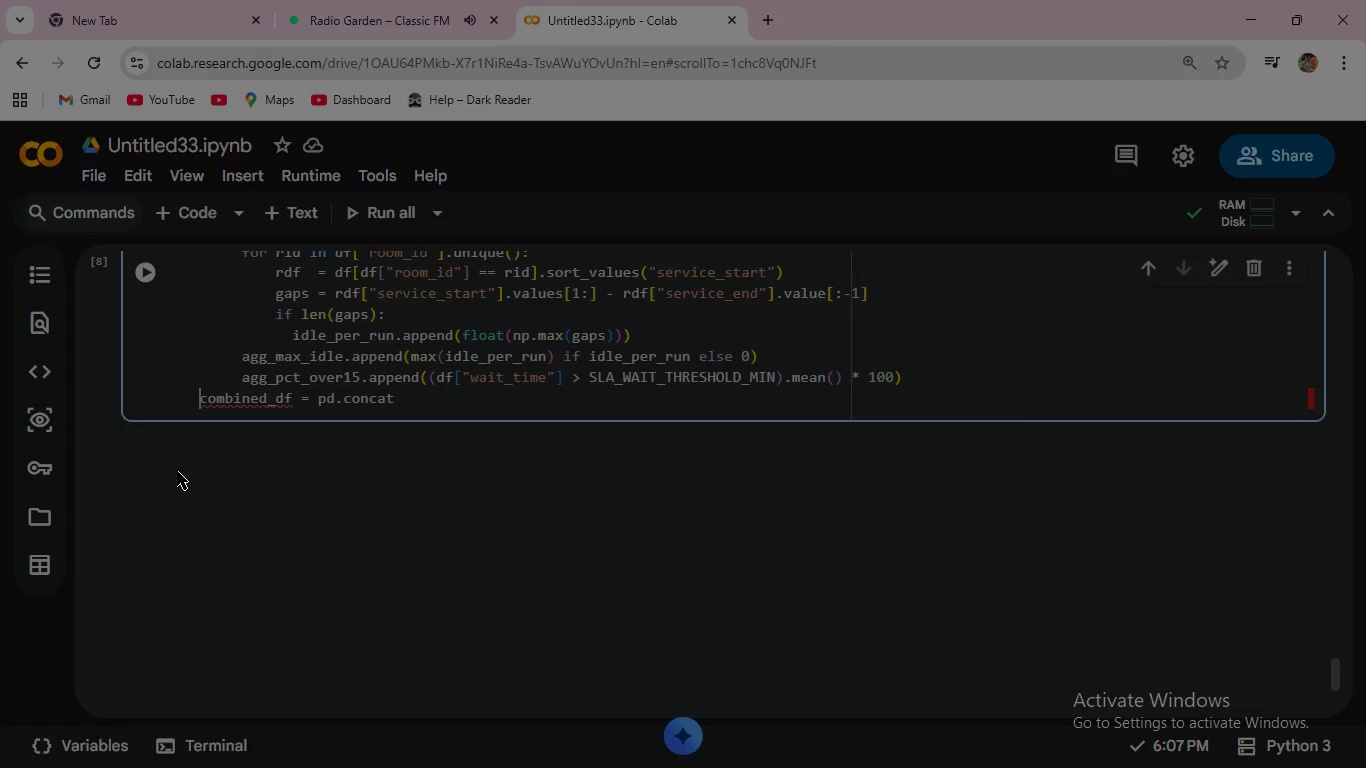 
key(Space)
 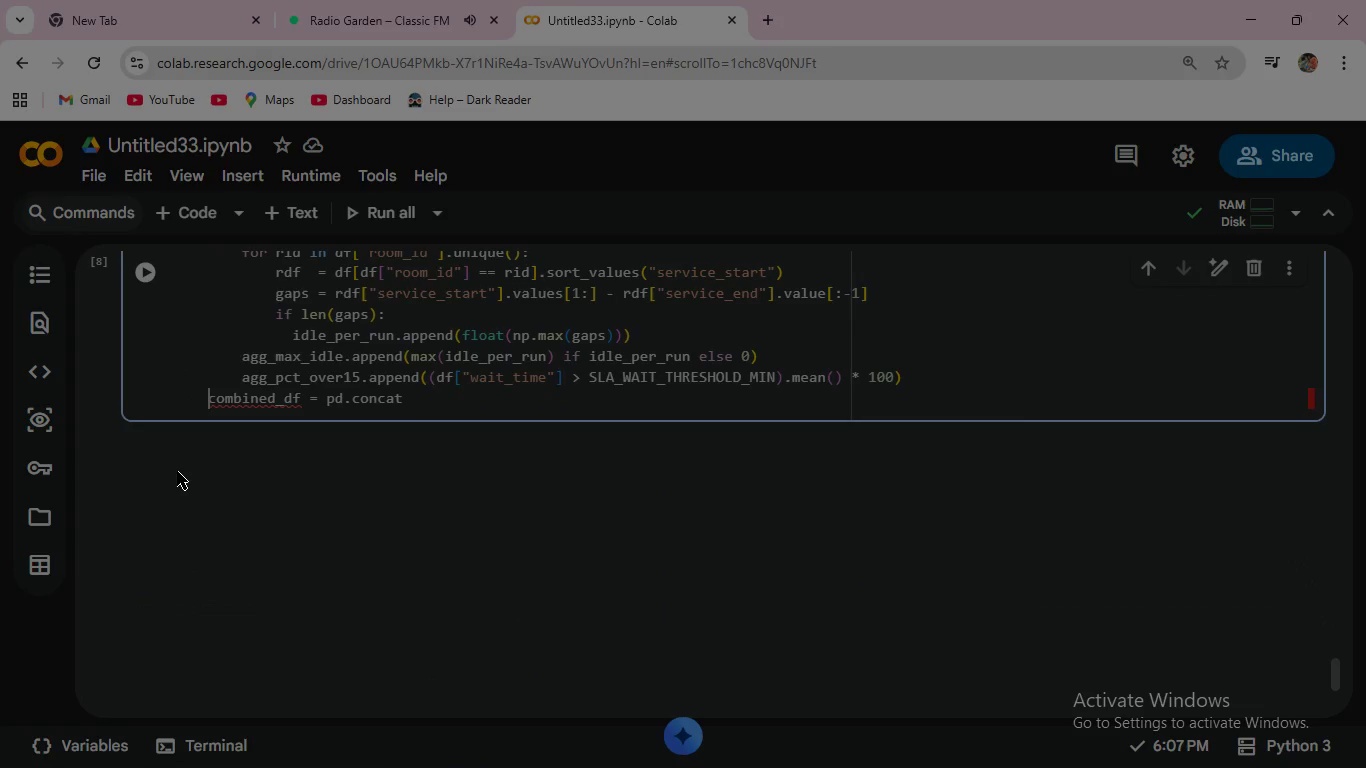 
key(Space)
 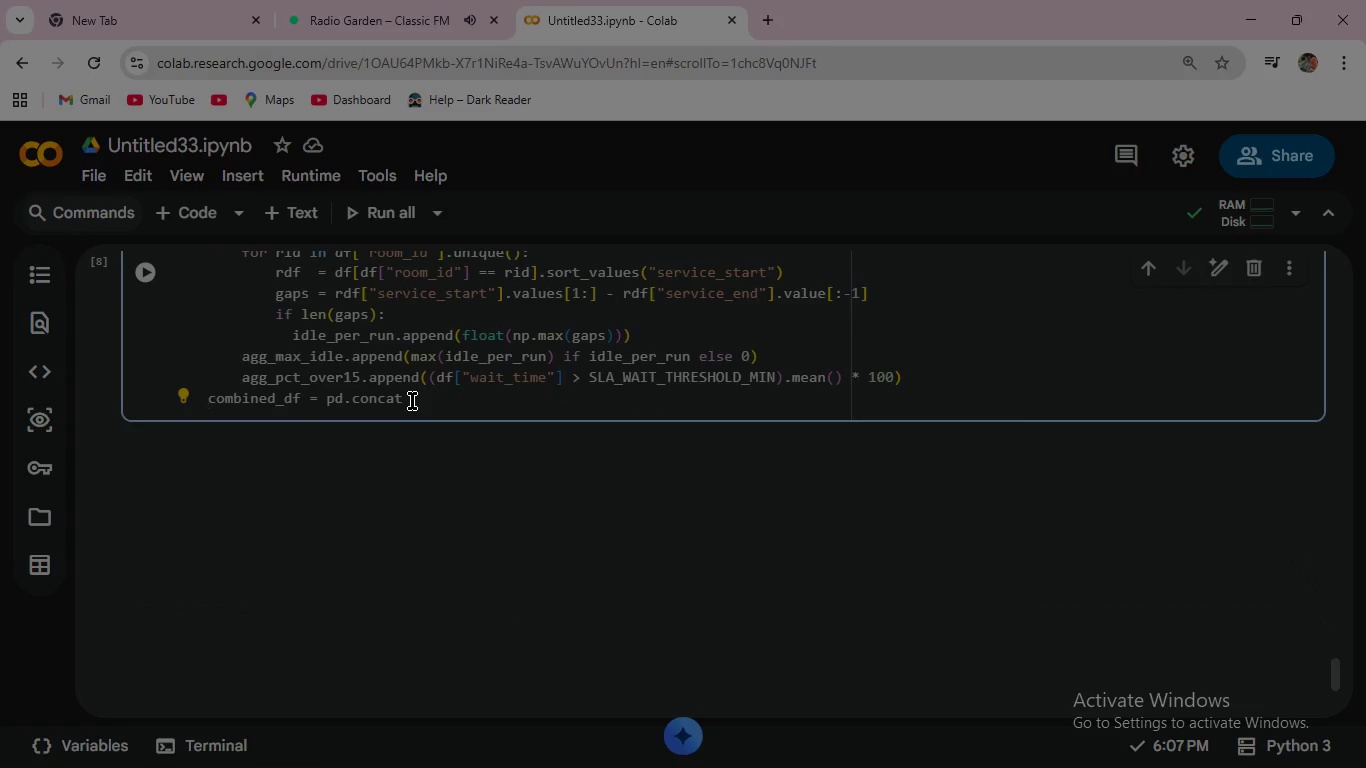 
left_click([416, 396])
 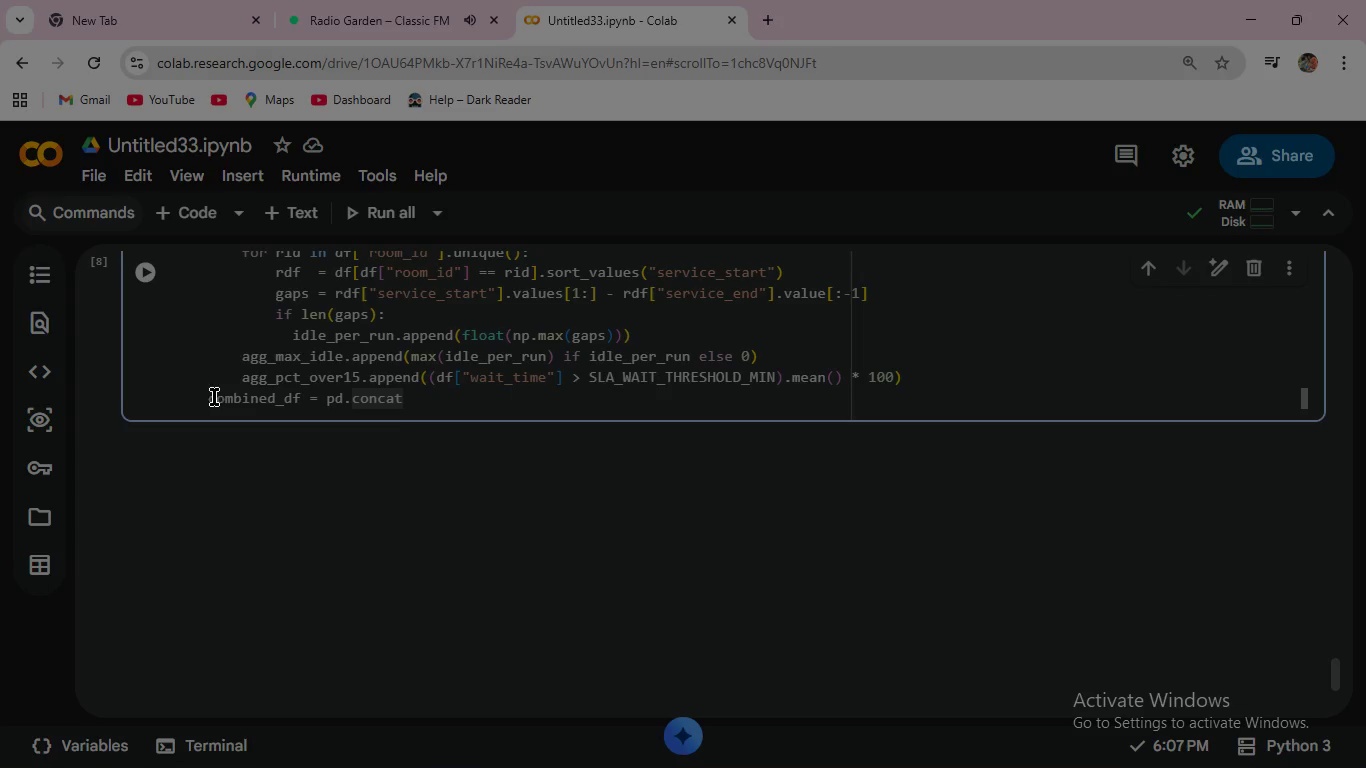 
left_click([207, 396])
 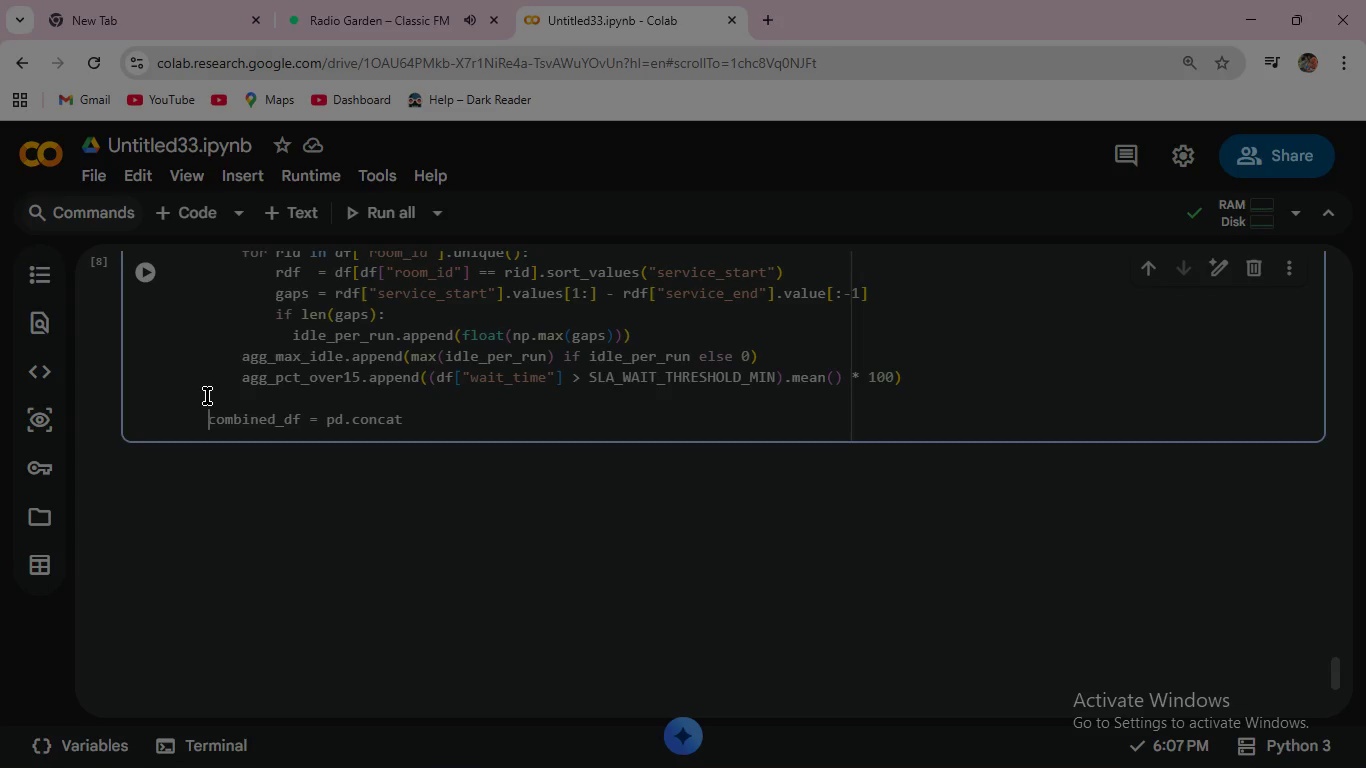 
key(Enter)
 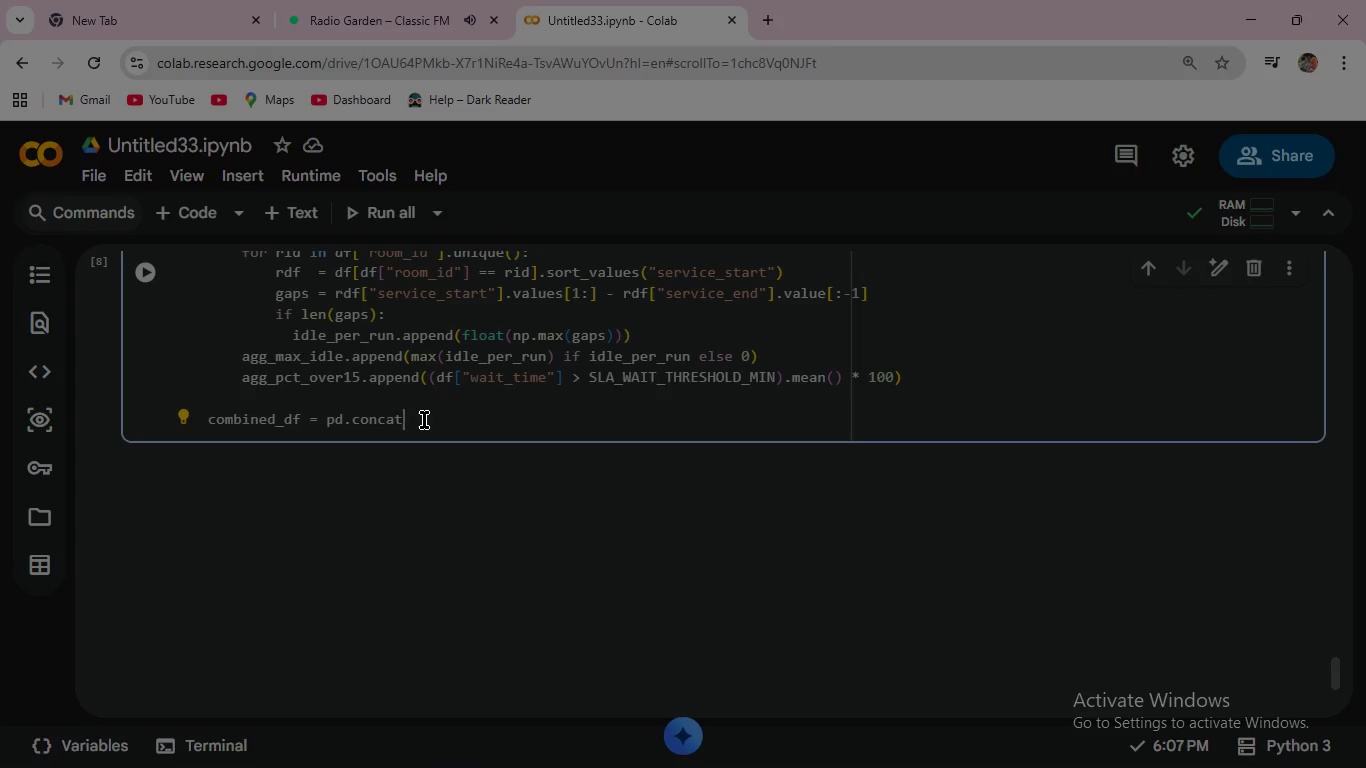 
left_click([424, 420])
 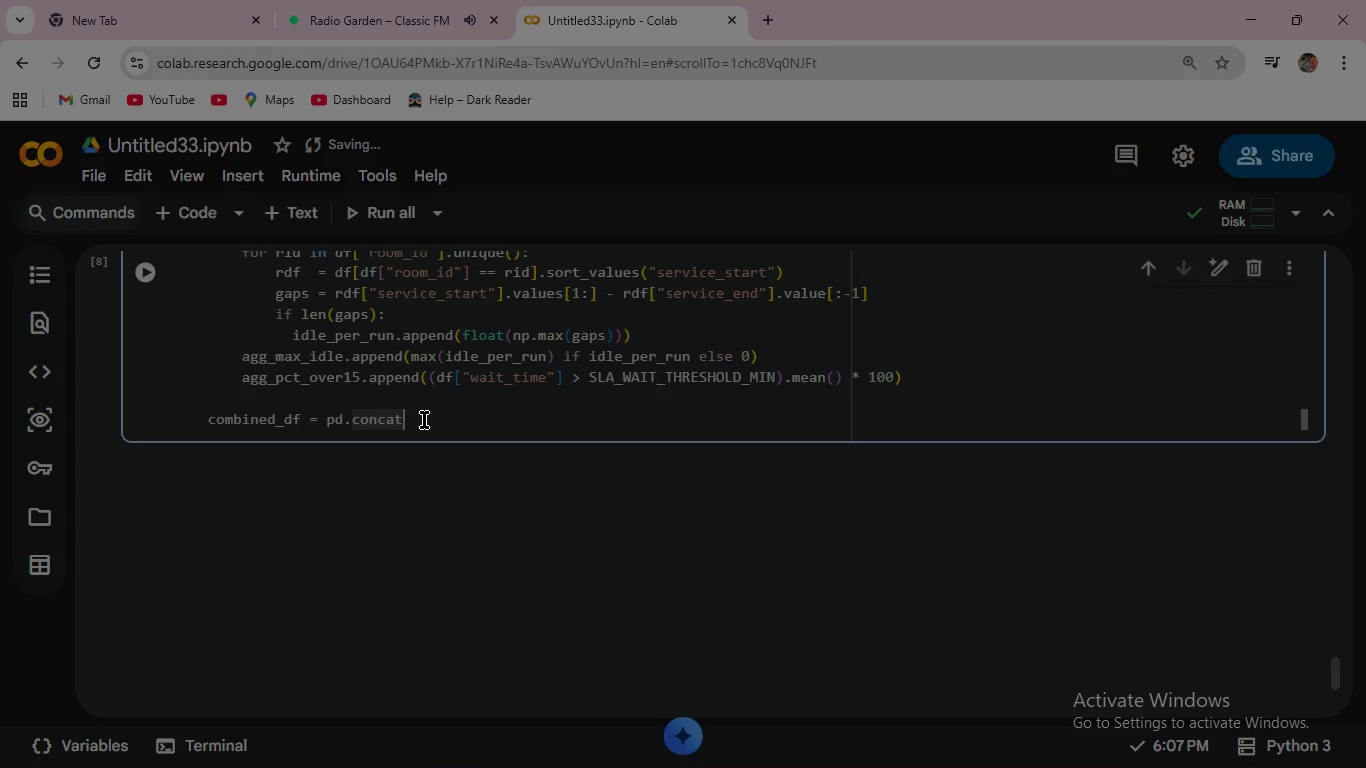 
wait(5.33)
 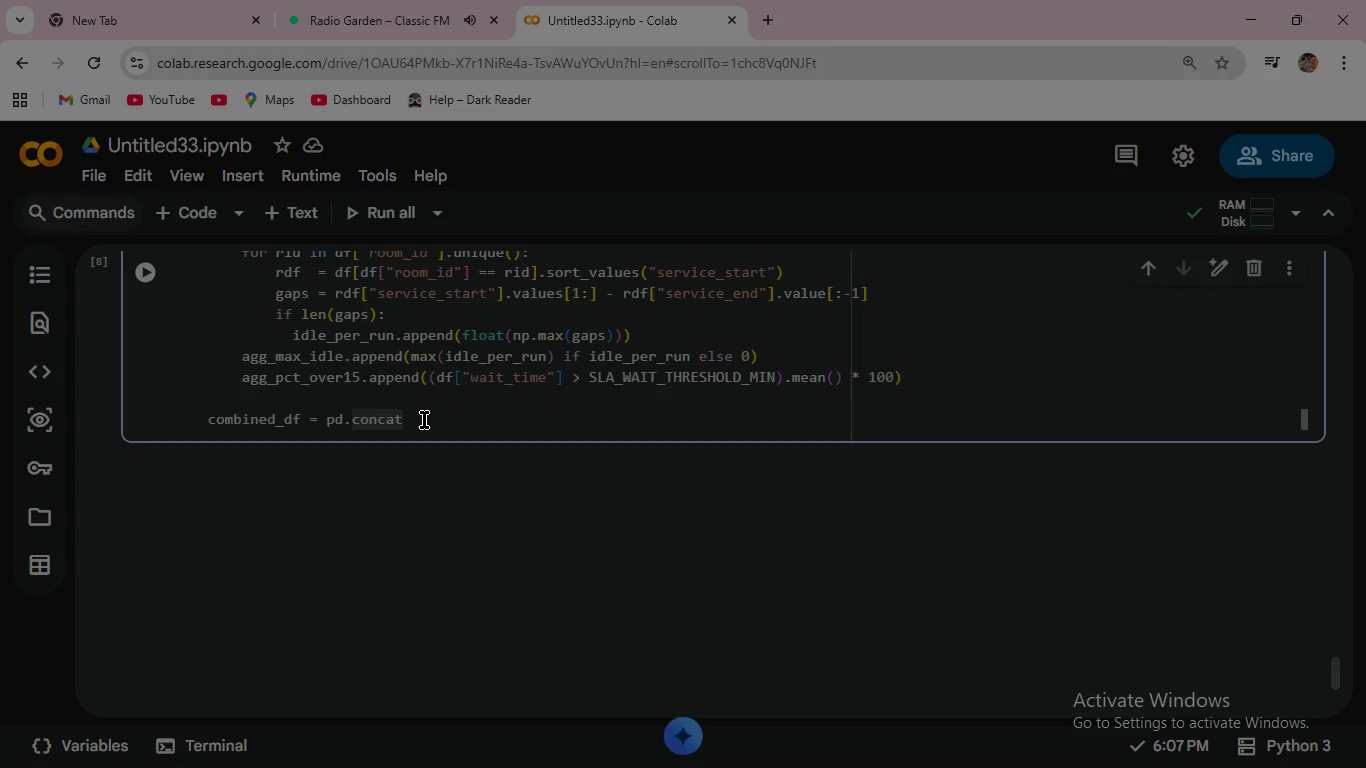 
type((all_dfs, ign)
 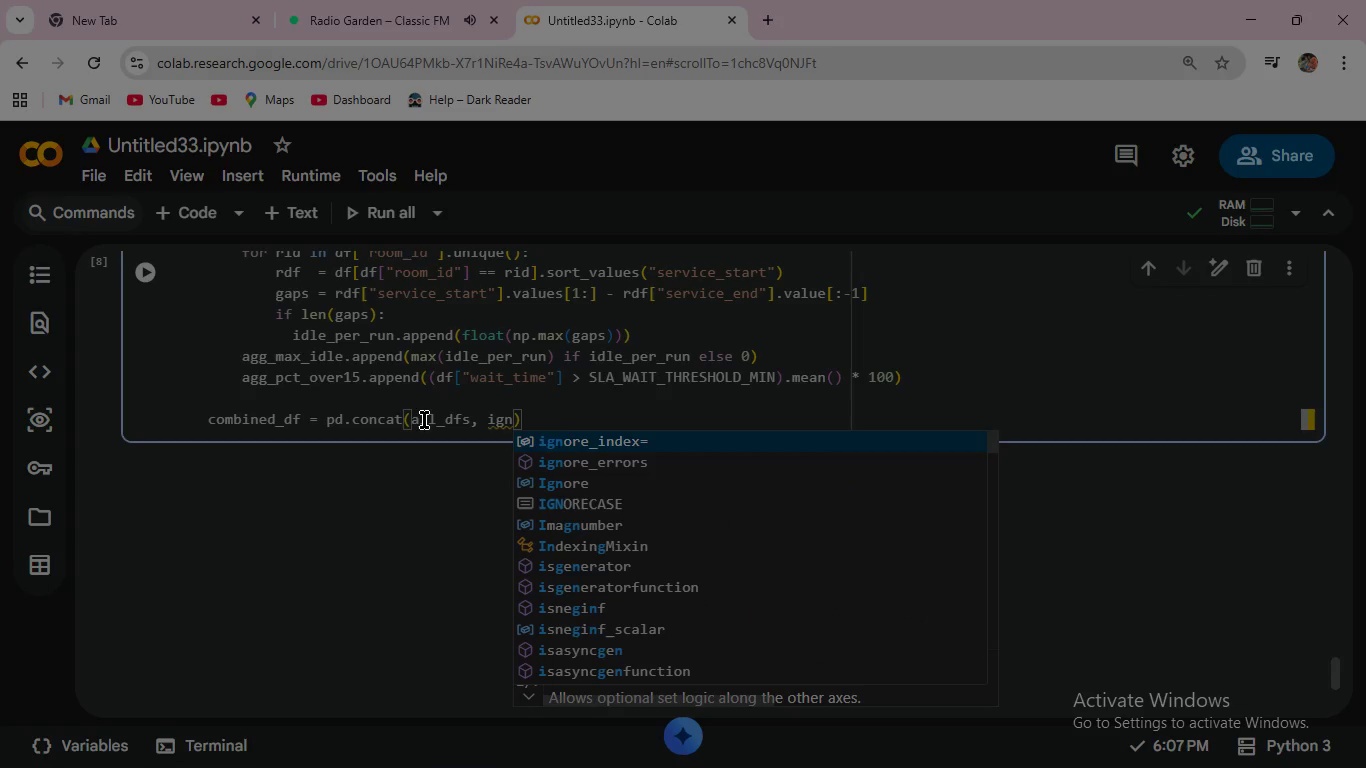 
key(Enter)
 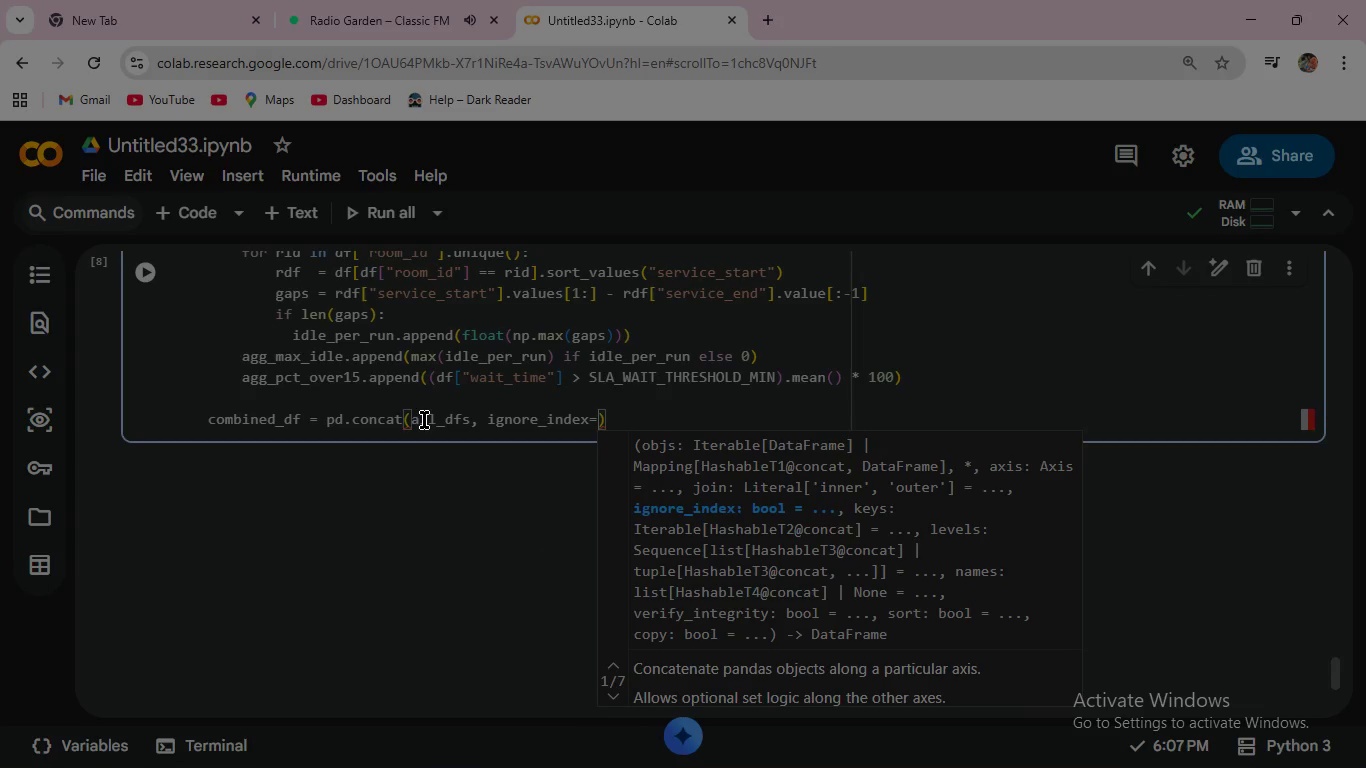 
type(True)
 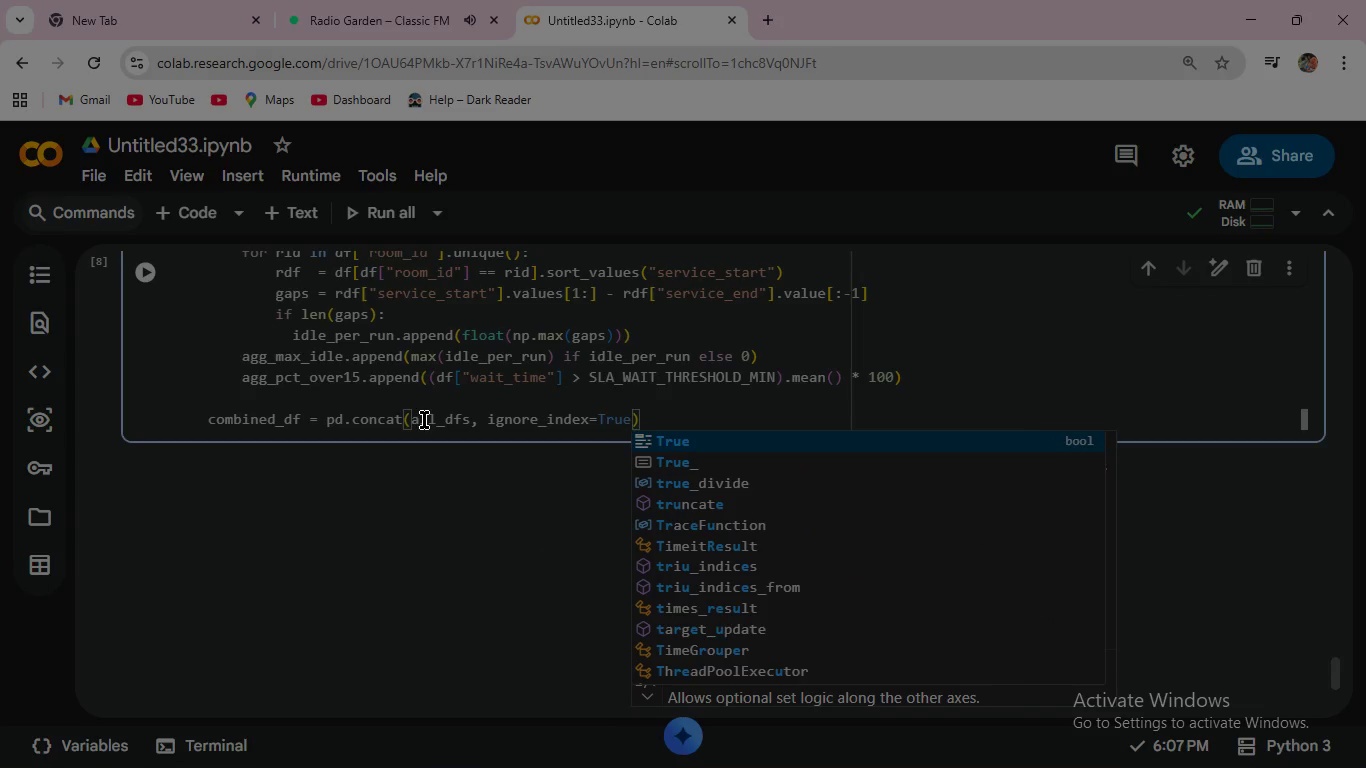 
key(ArrowRight)
 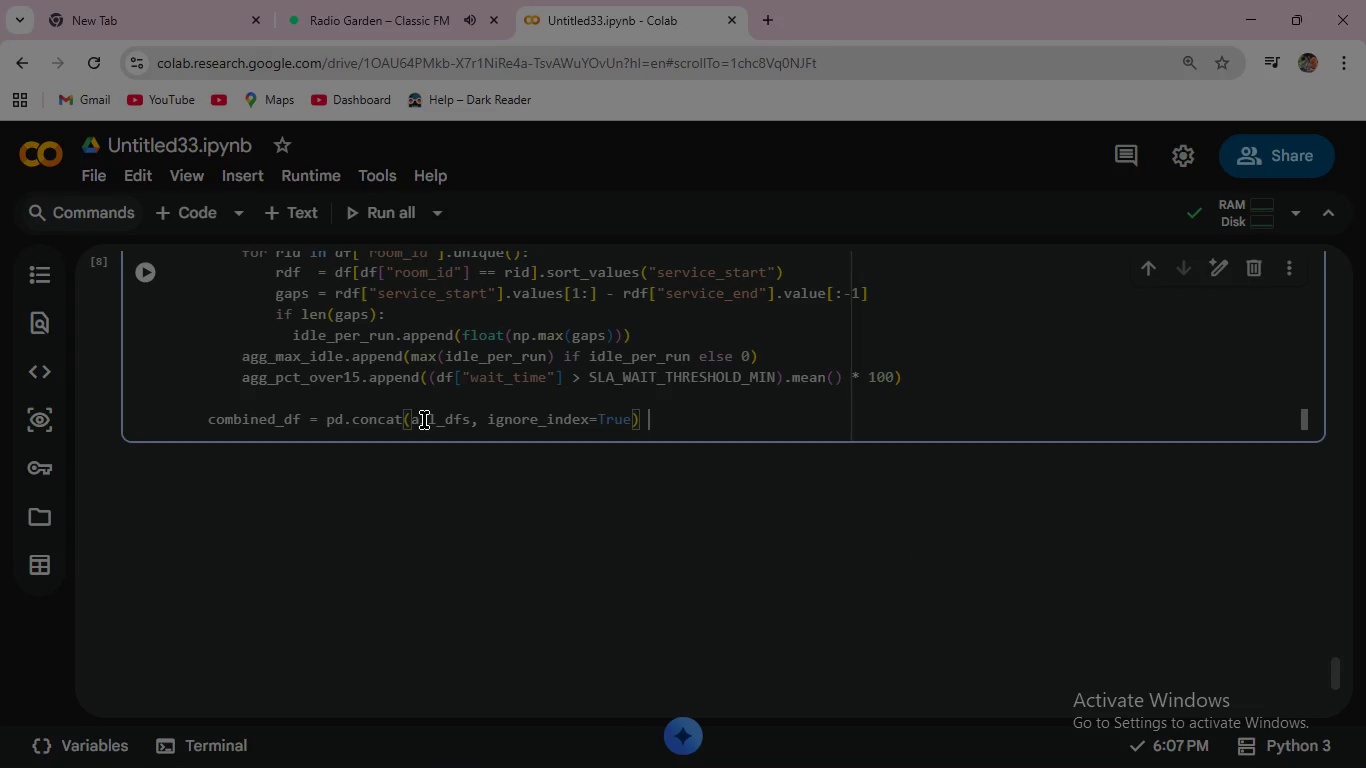 
type( if all)
 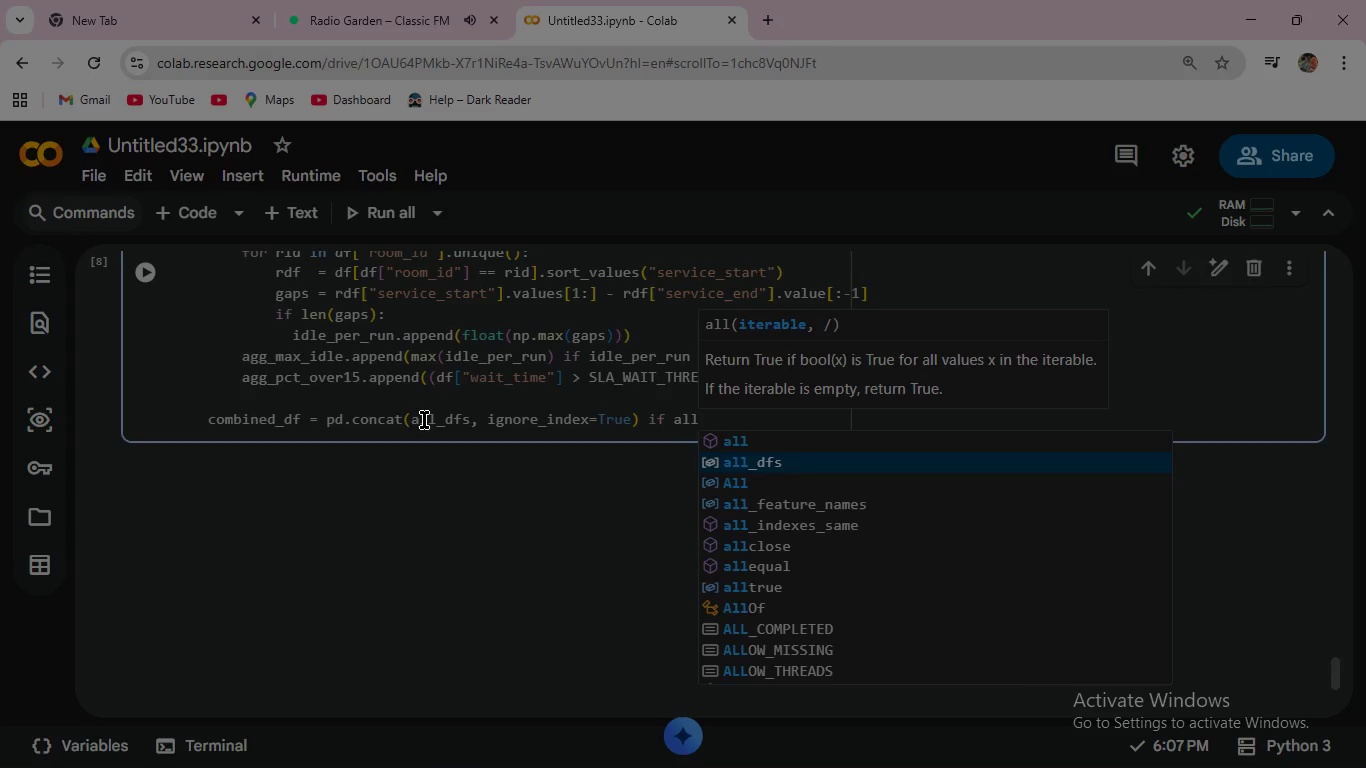 
key(ArrowDown)
 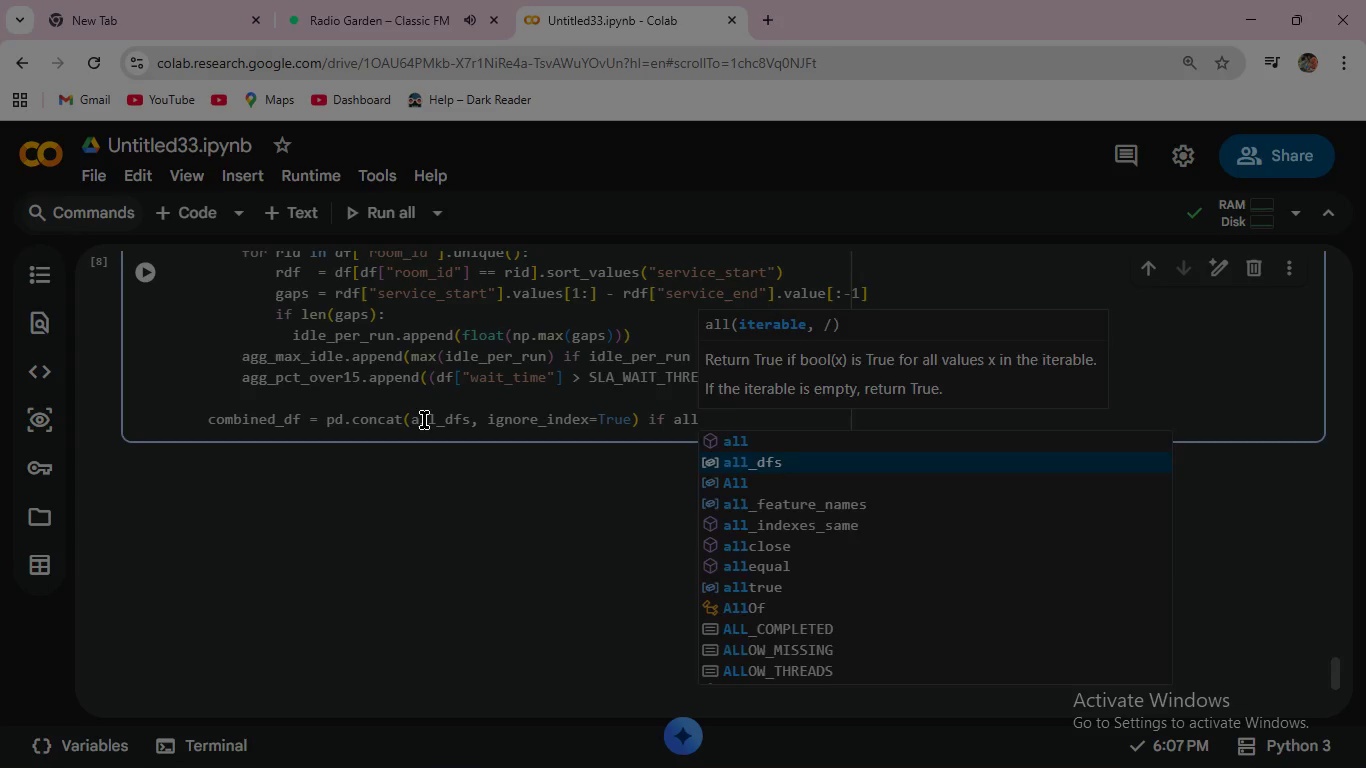 
key(Enter)
 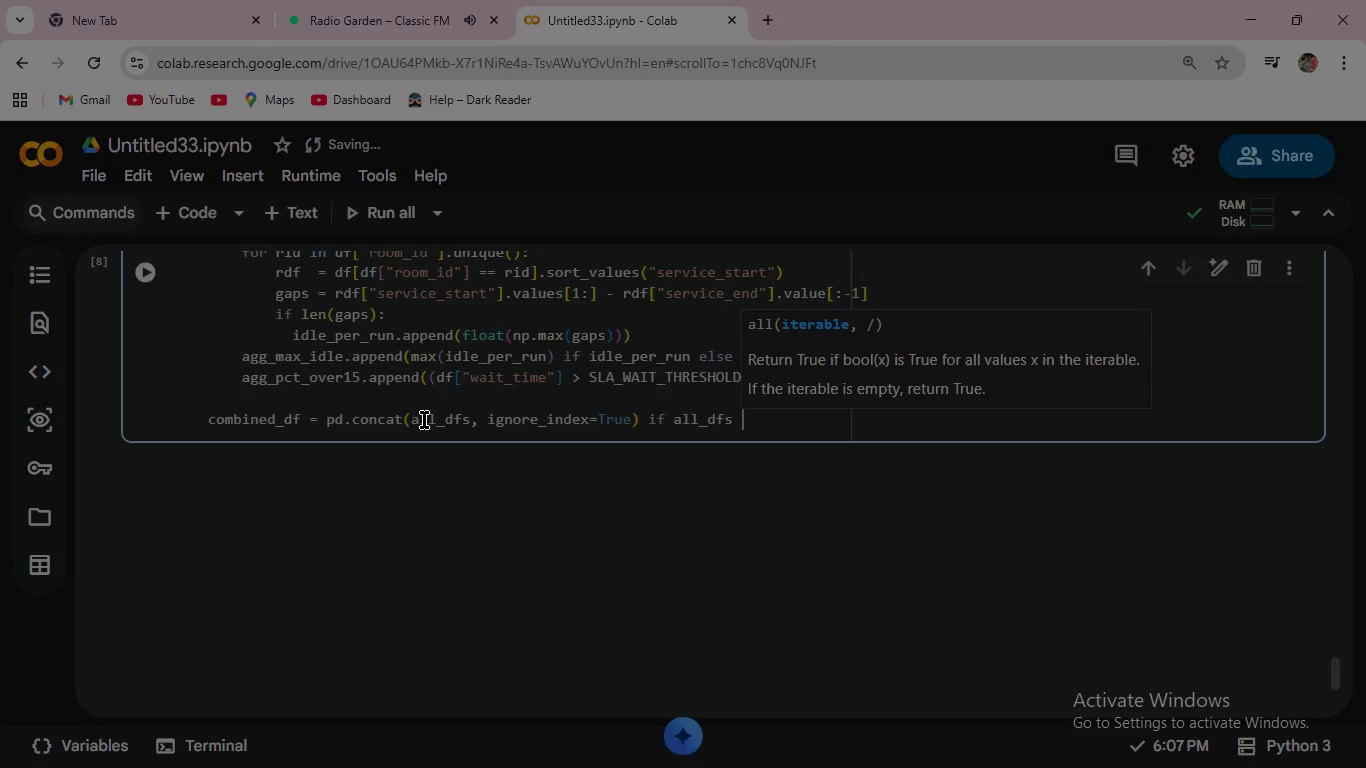 
type( else pd.D)
 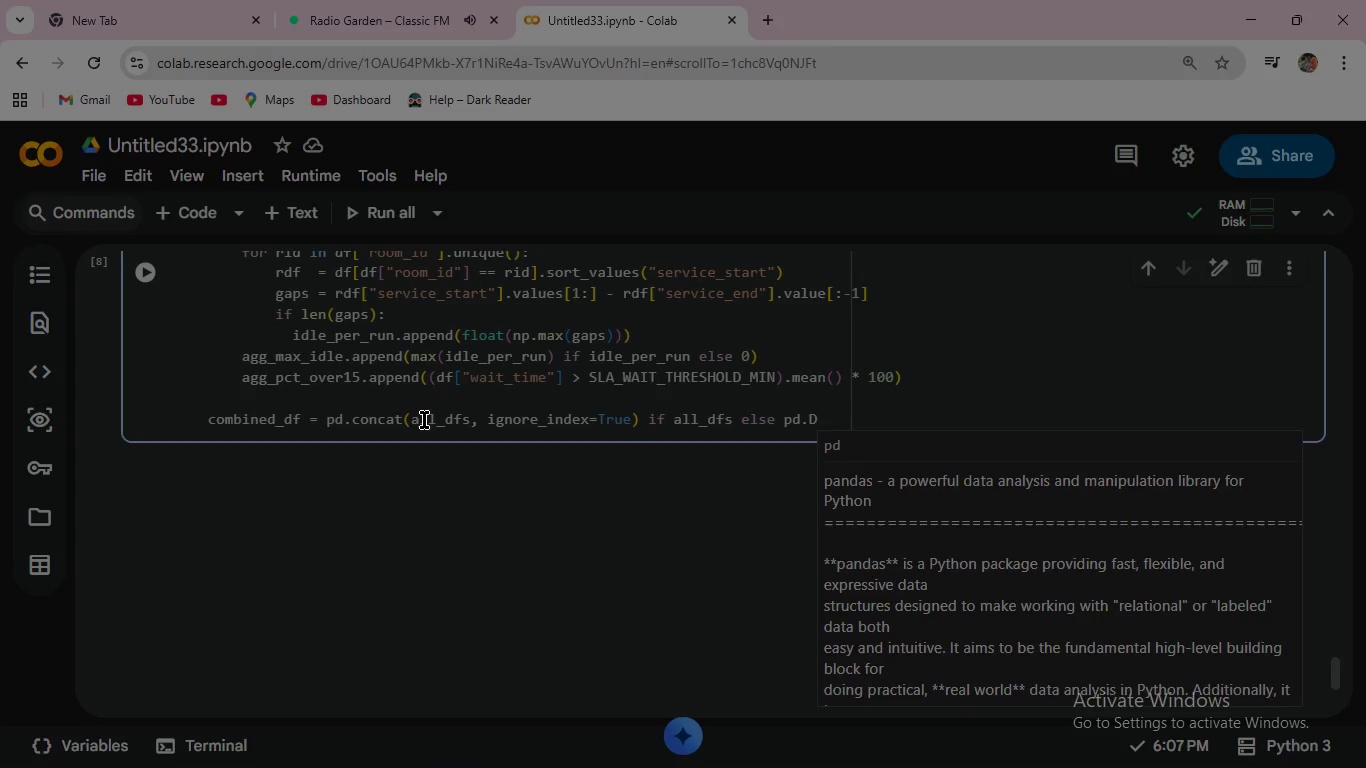 
key(Enter)
 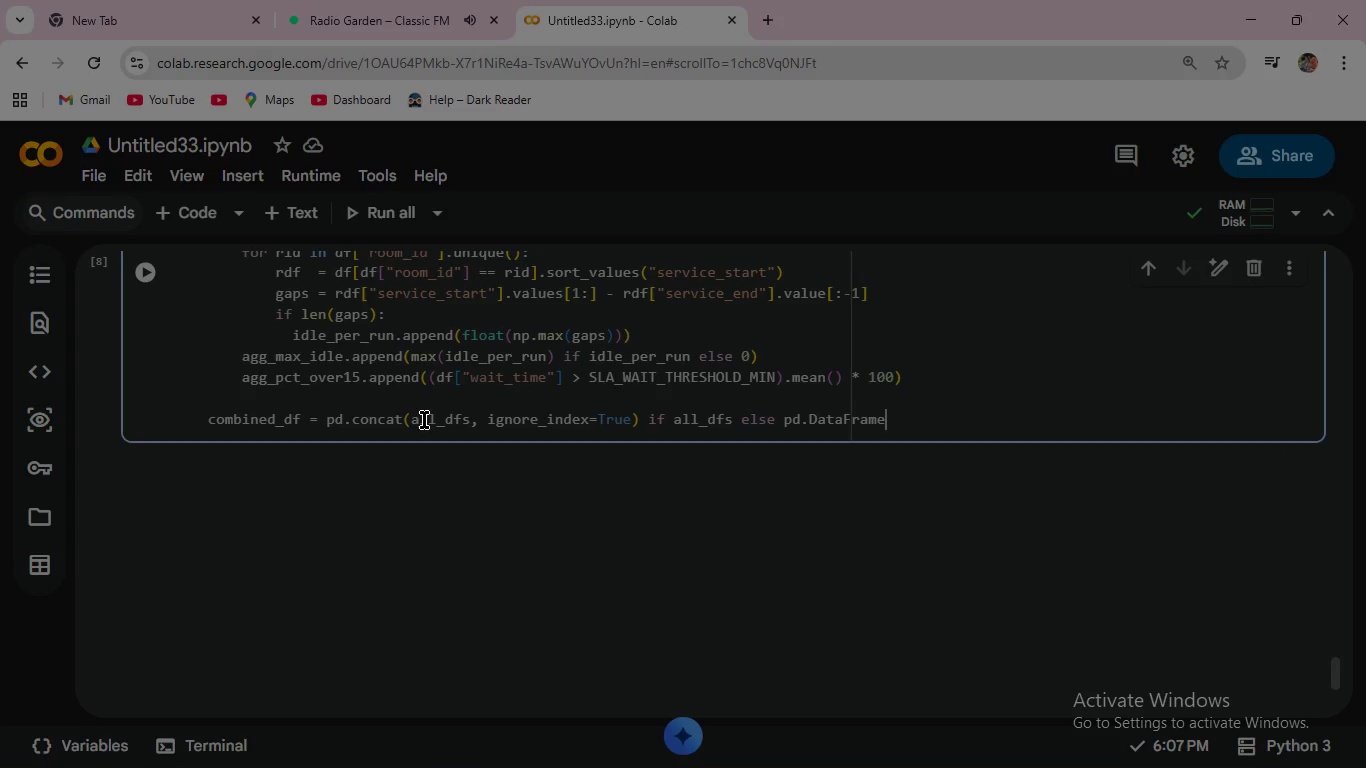 
key(Shift+9)
 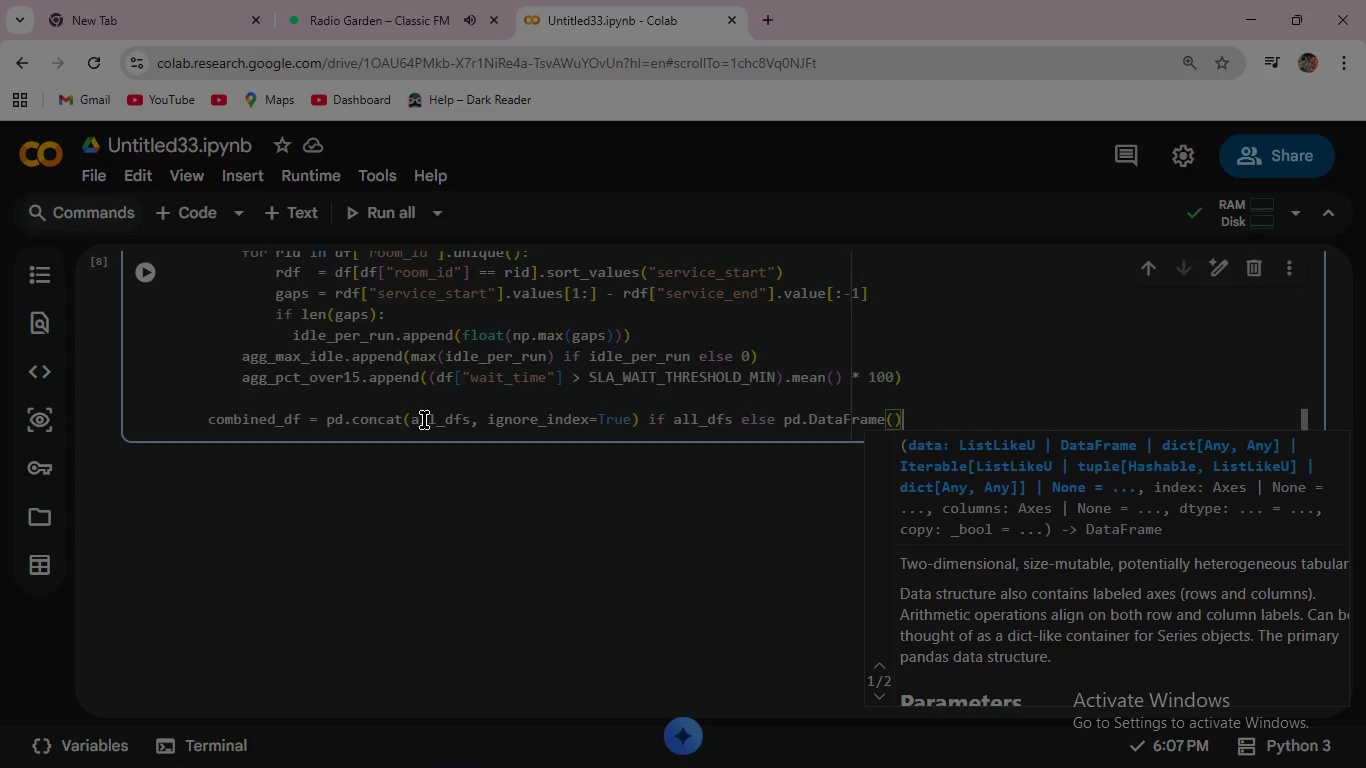 
key(ArrowRight)
 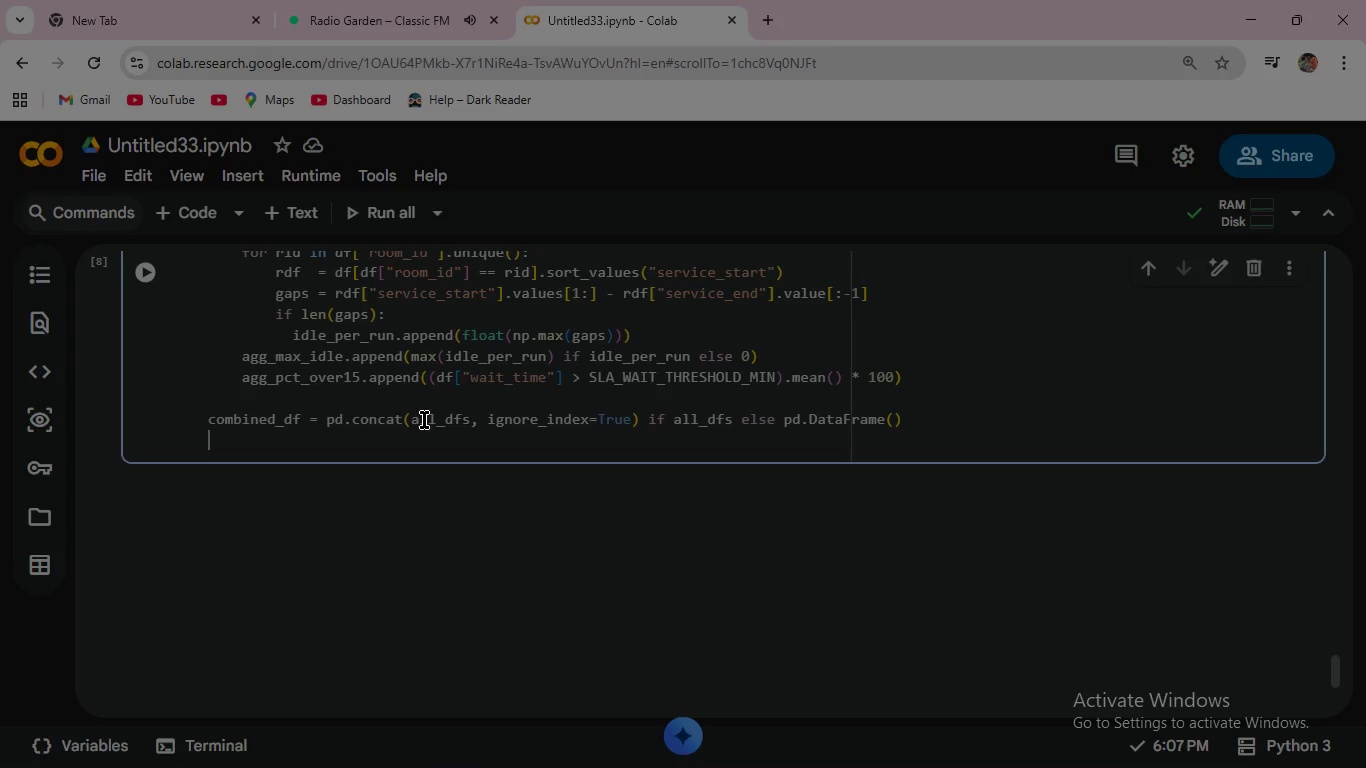 
key(Enter)
 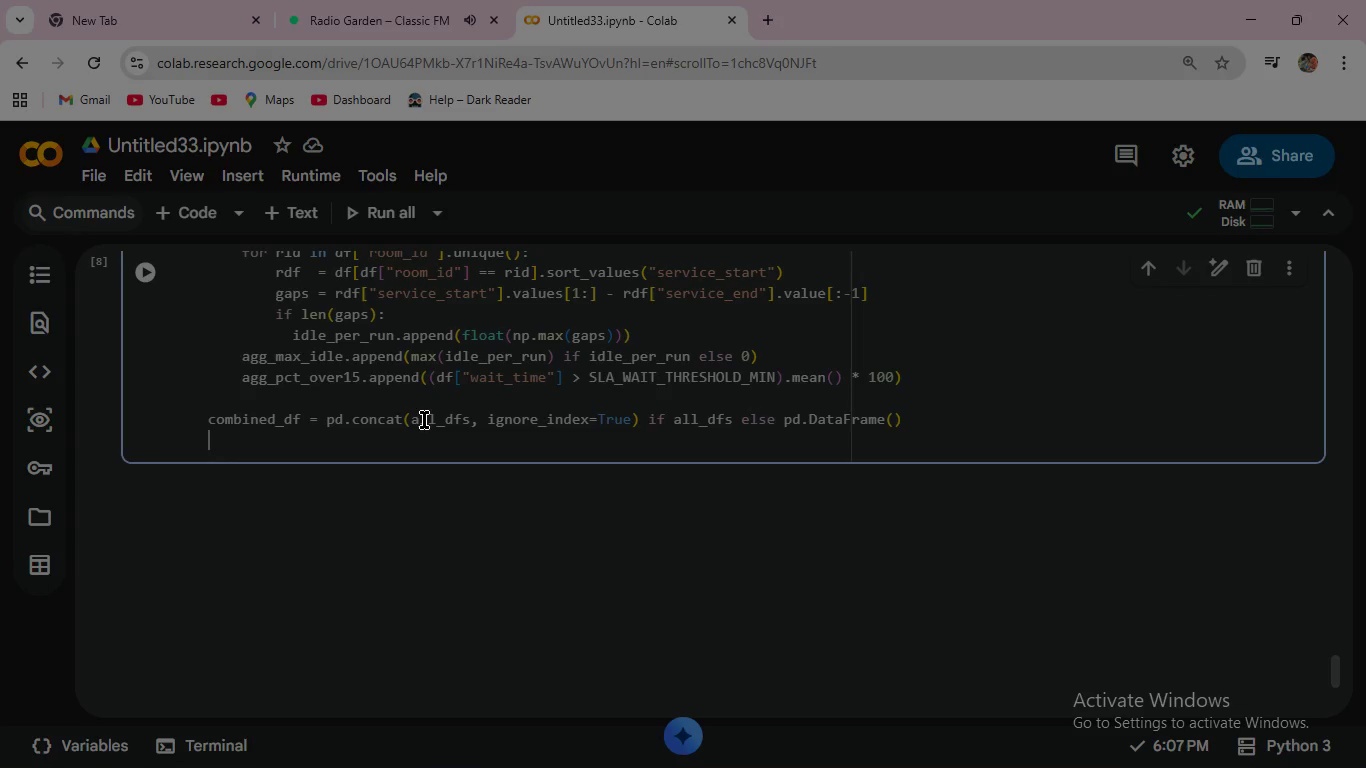 
wait(18.31)
 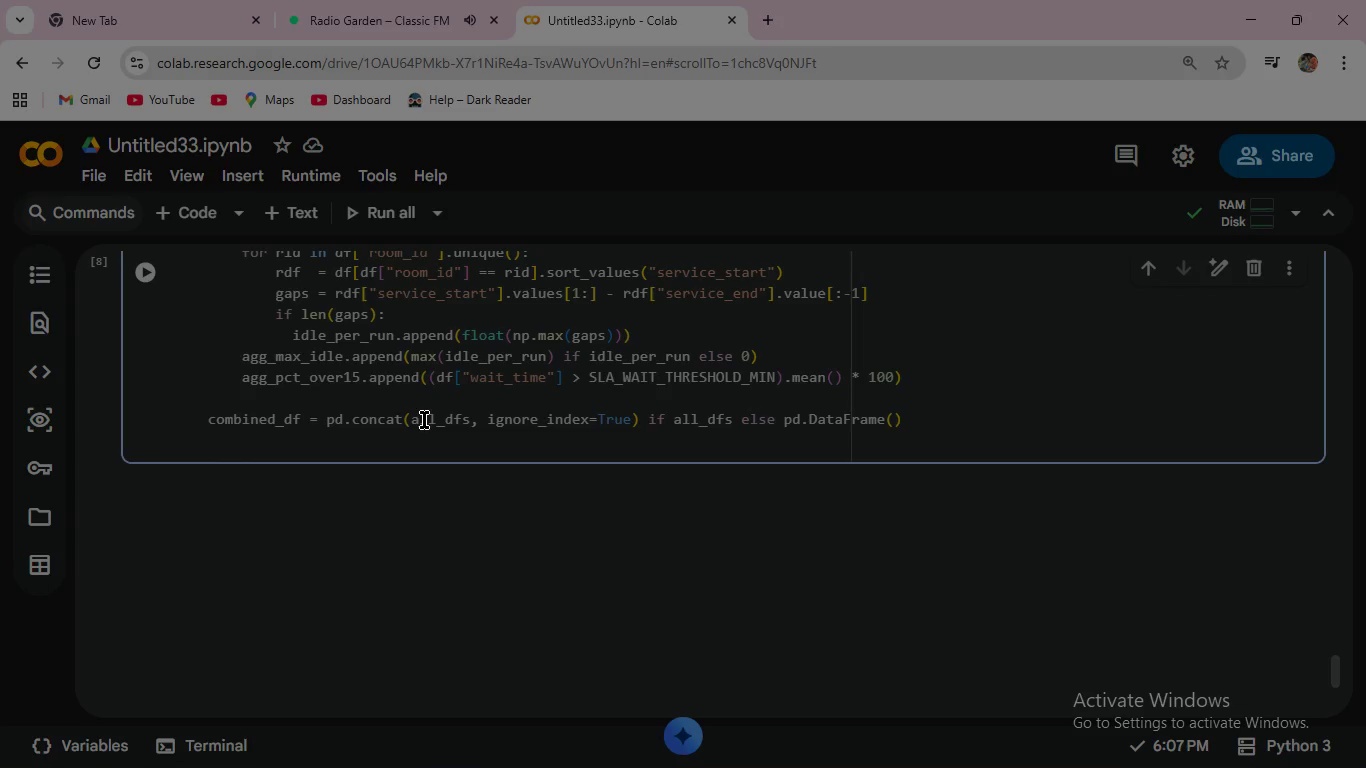 
key(Shift+3)
 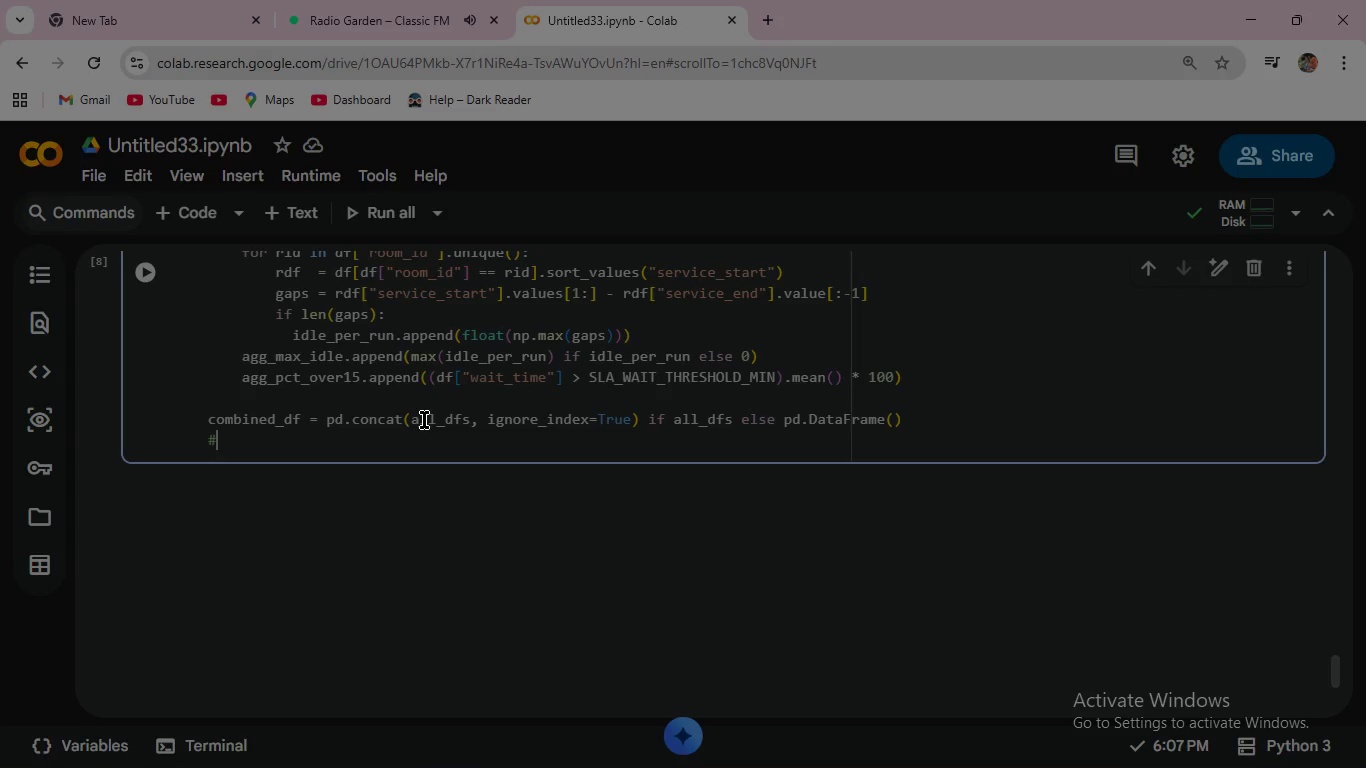 
wait(8.05)
 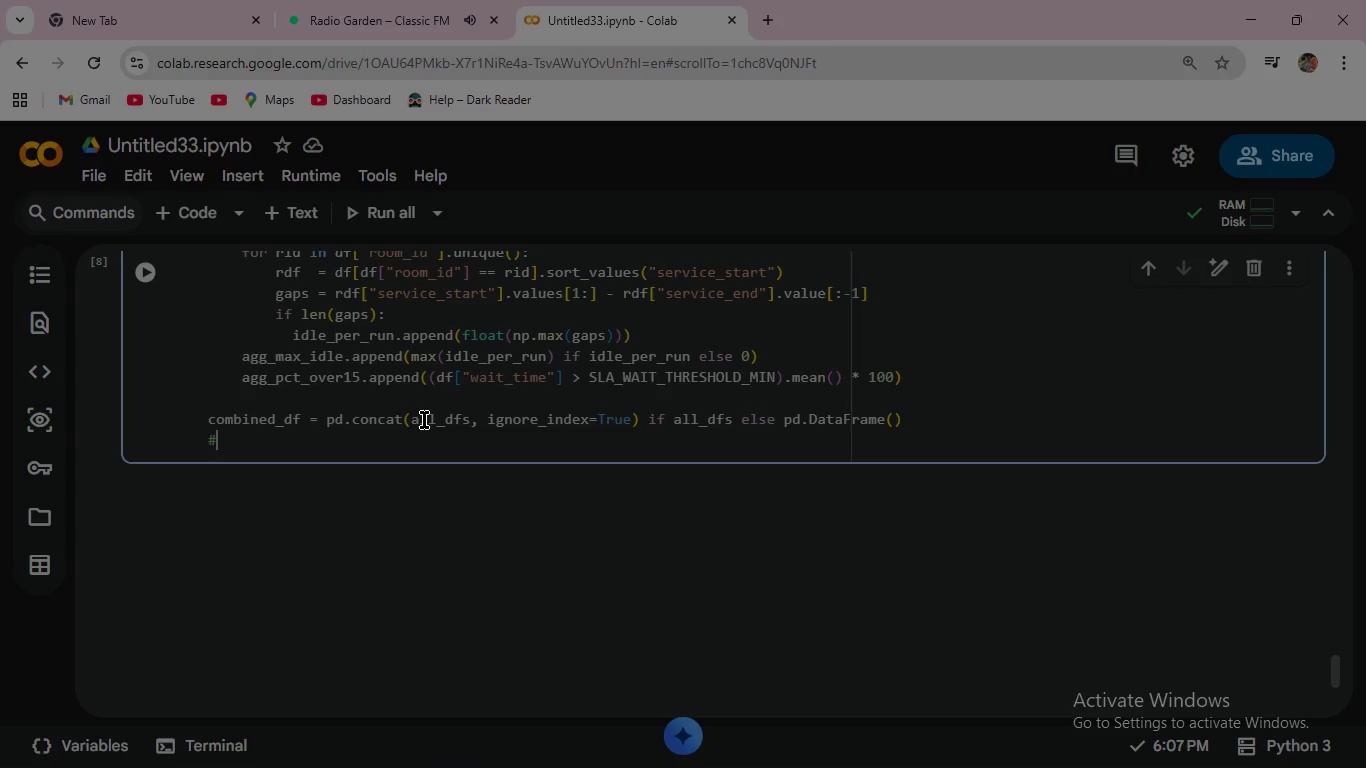 
key(Backspace)
 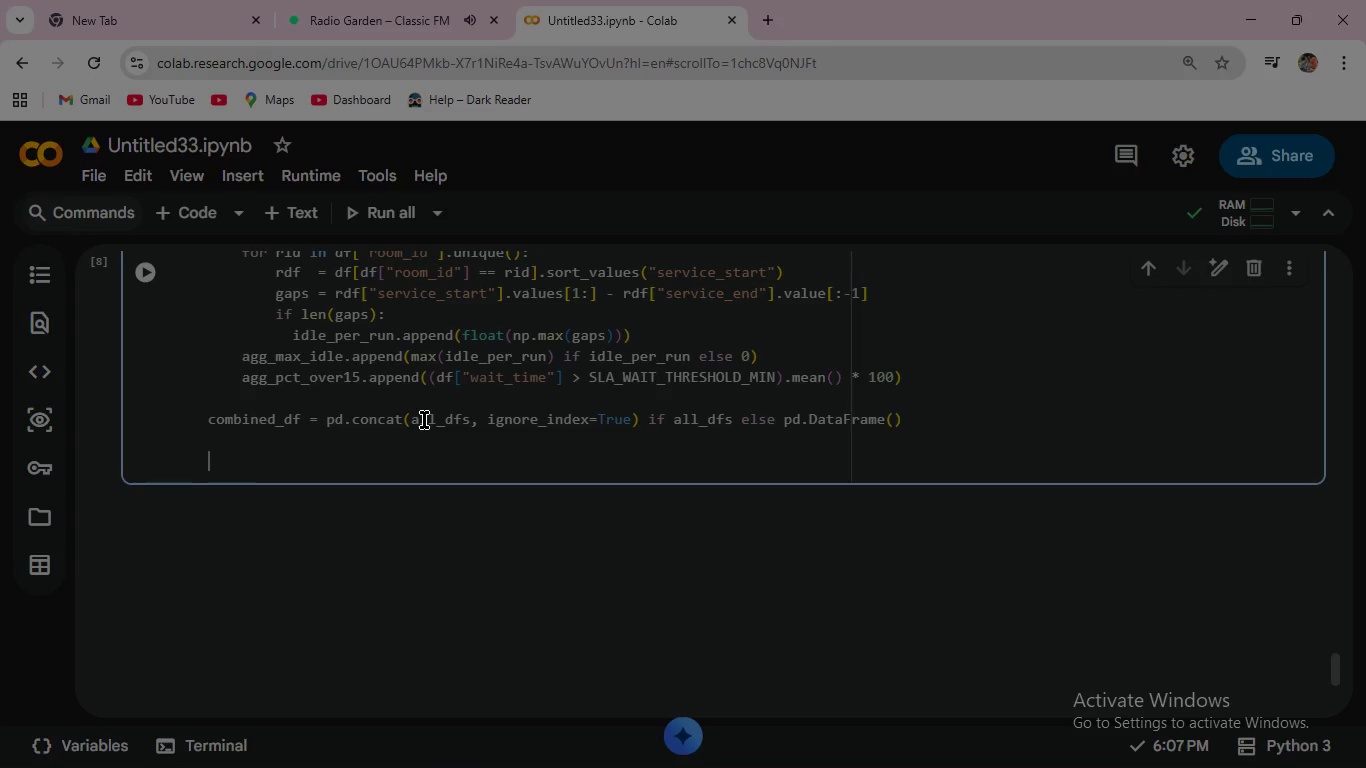 
key(Enter)
 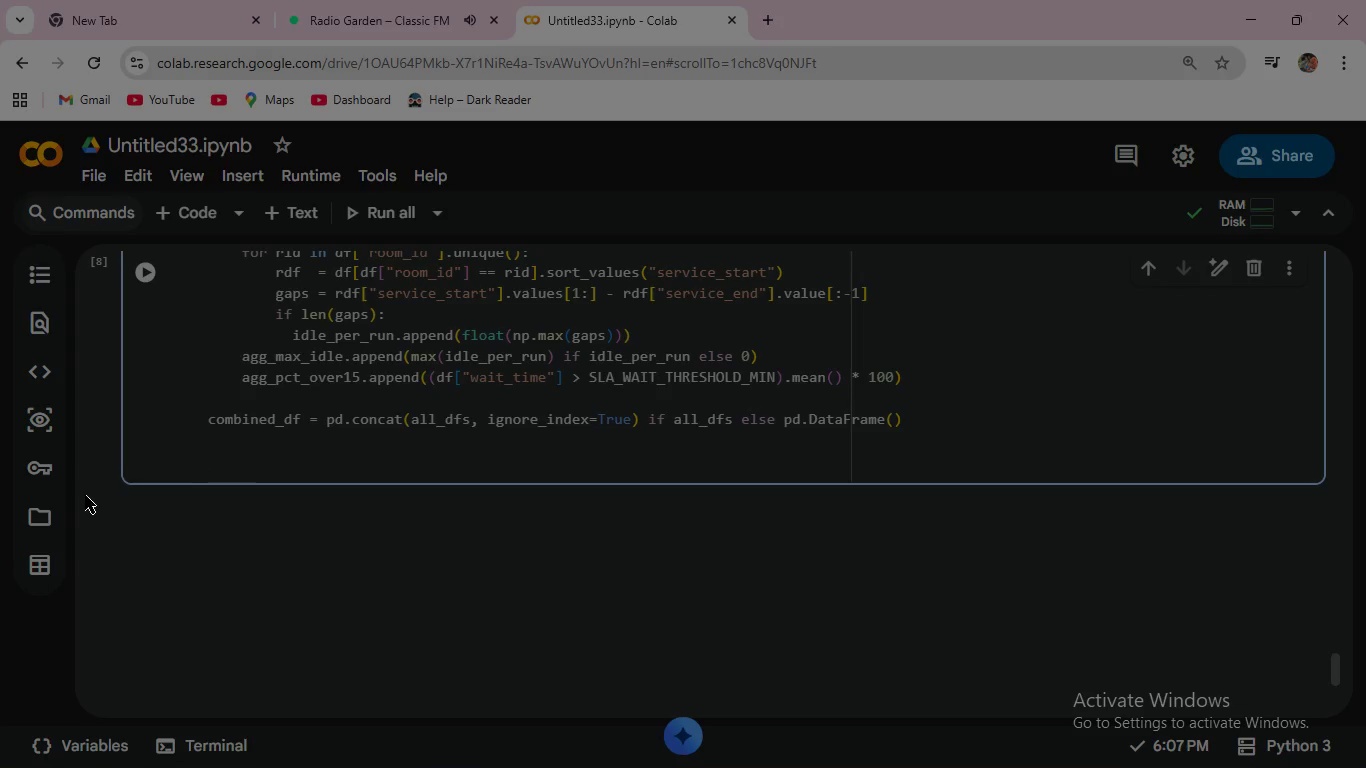 
wait(7.5)
 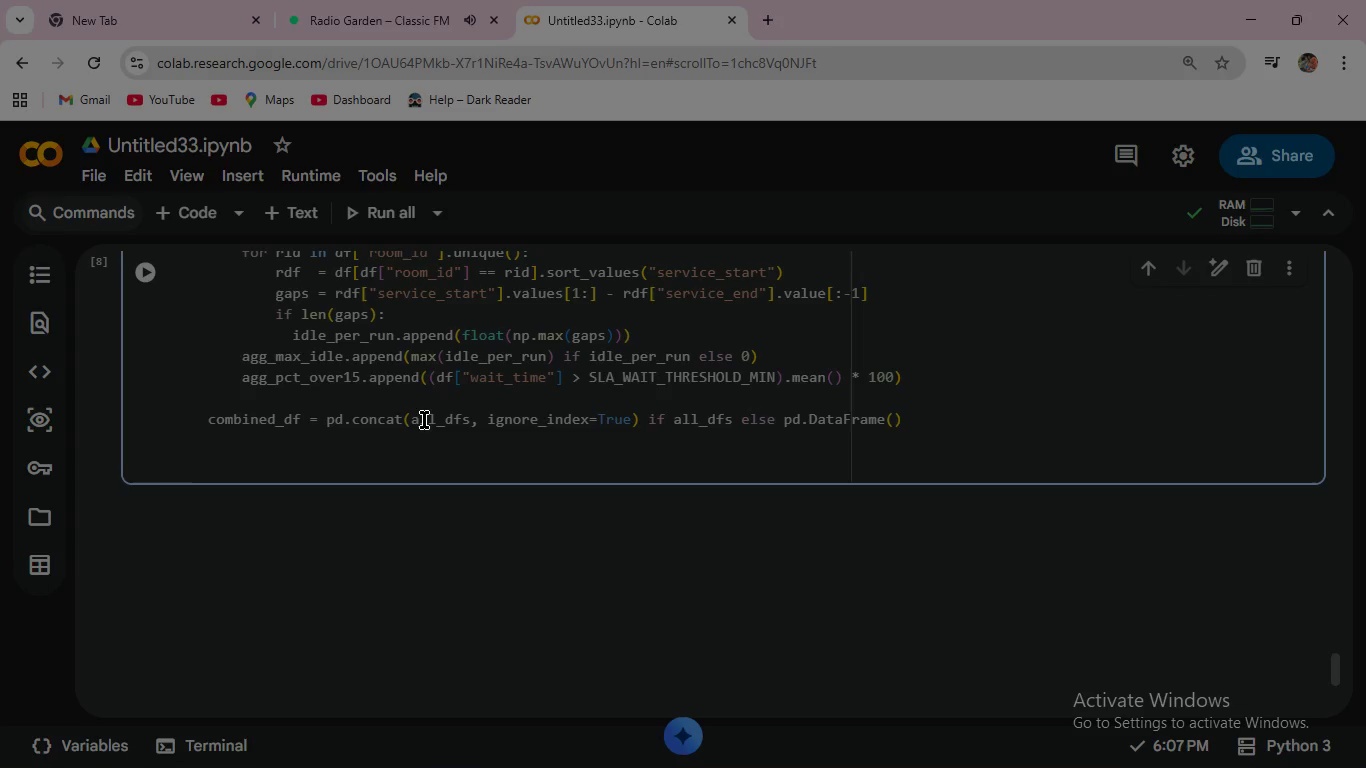 
right_click([85, 495])
 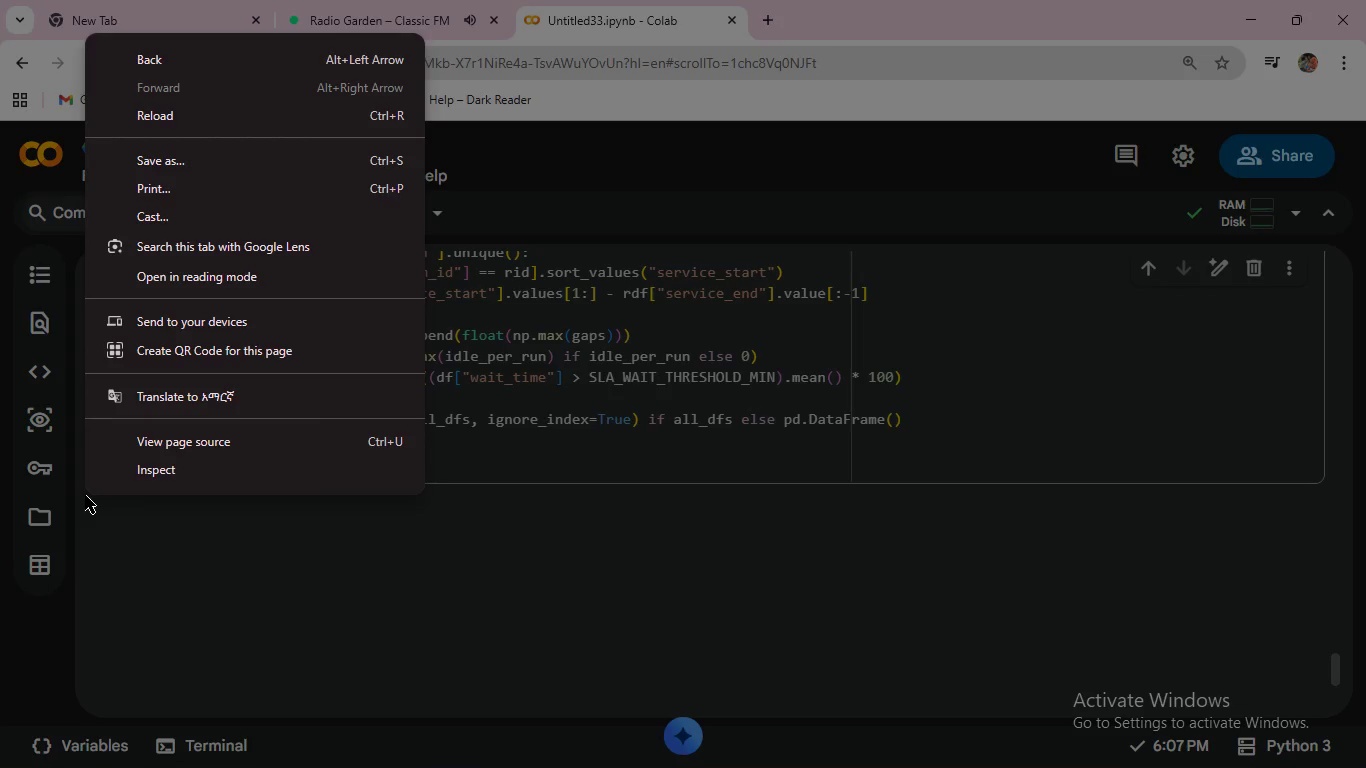 
wait(7.31)
 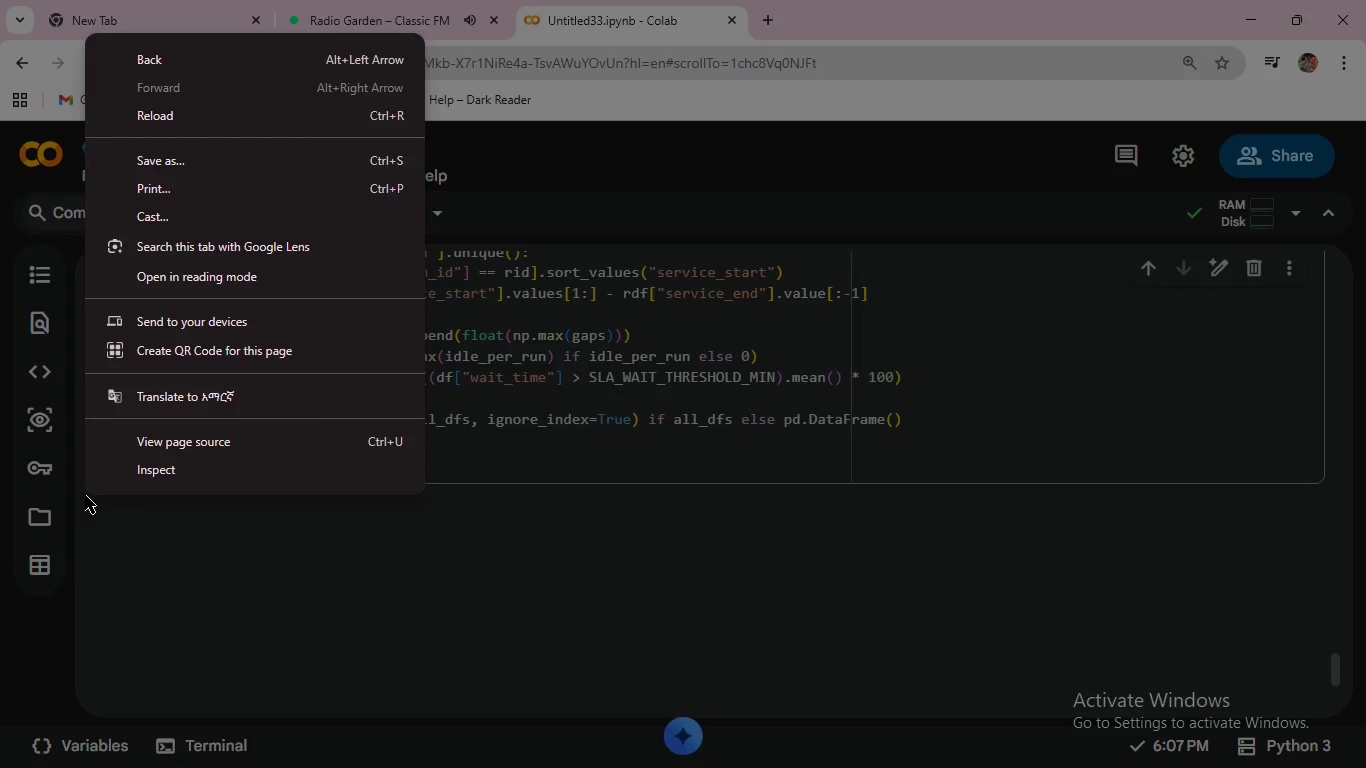 
left_click_drag(start_coordinate=[260, 598], to_coordinate=[265, 607])
 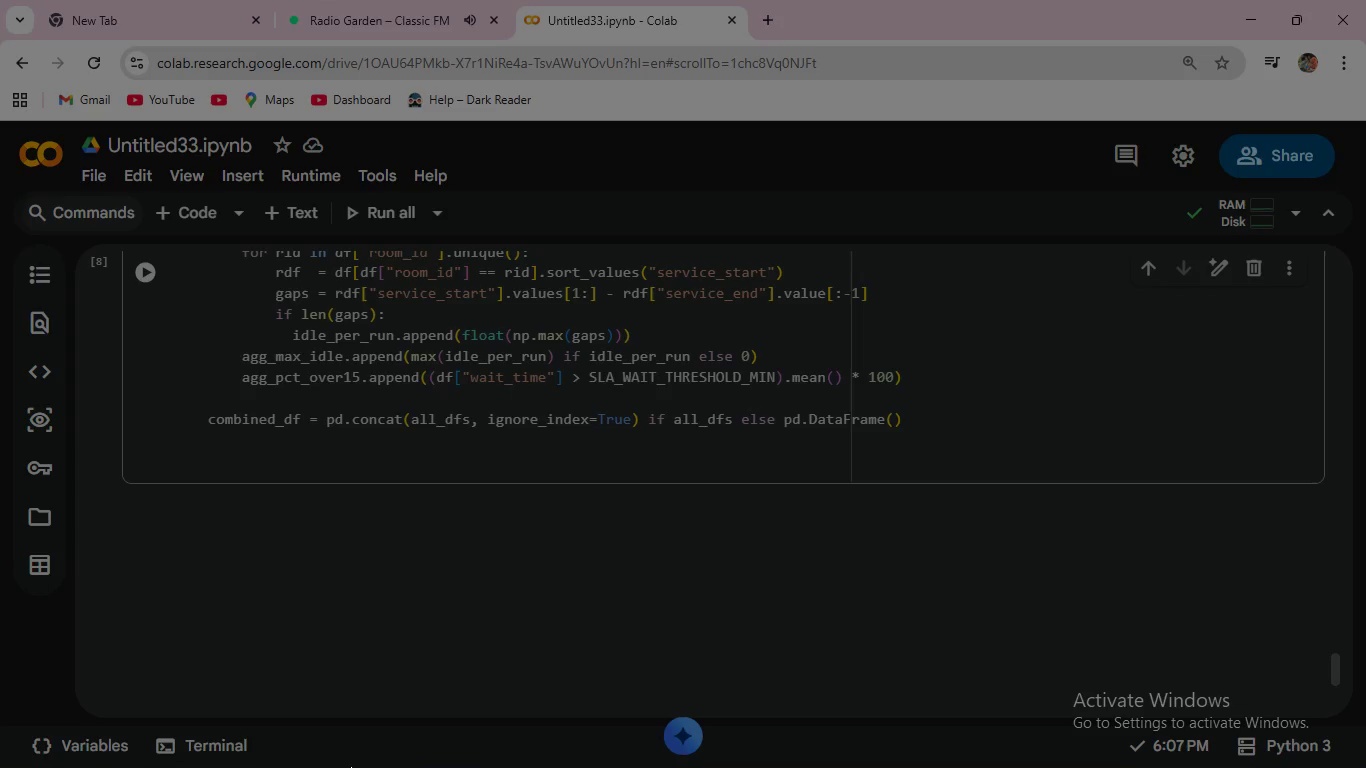 
wait(94.97)
 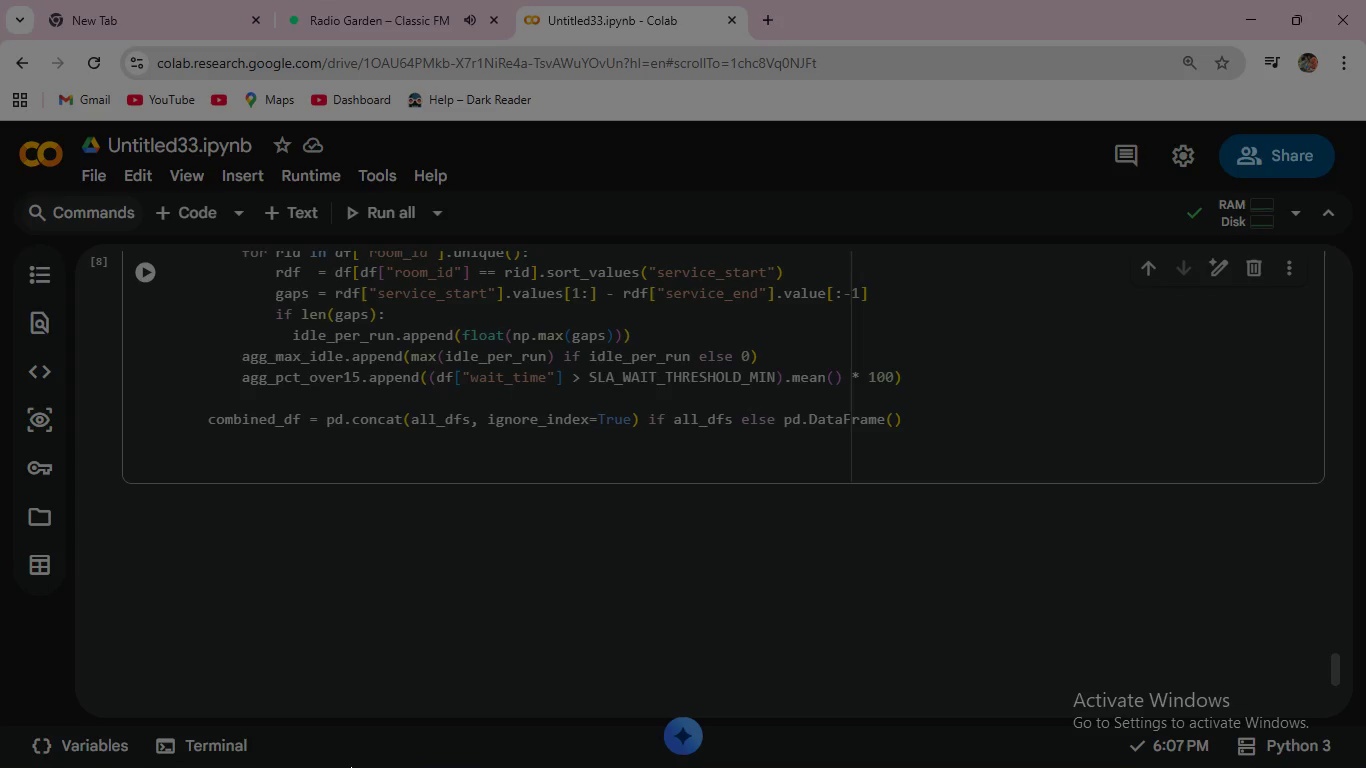 
left_click([937, 420])
 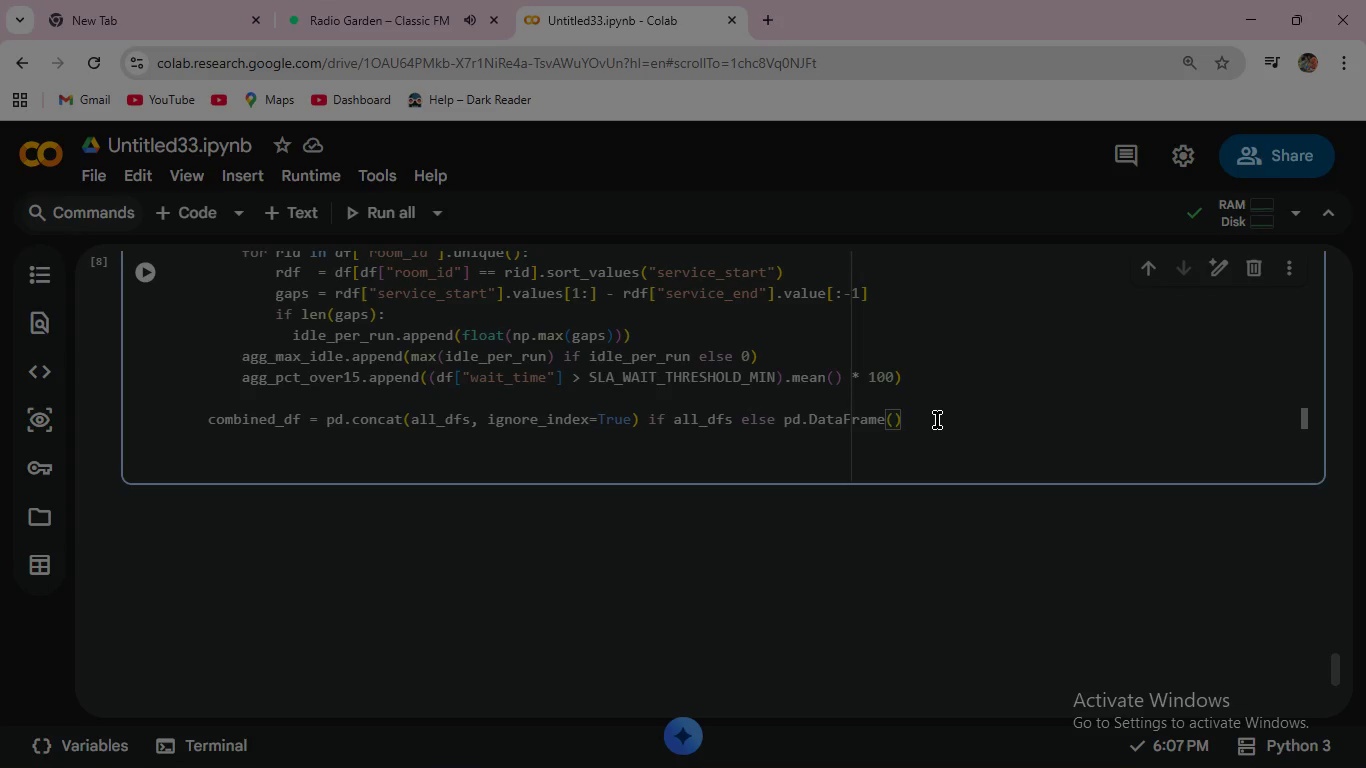 
key(Enter)
 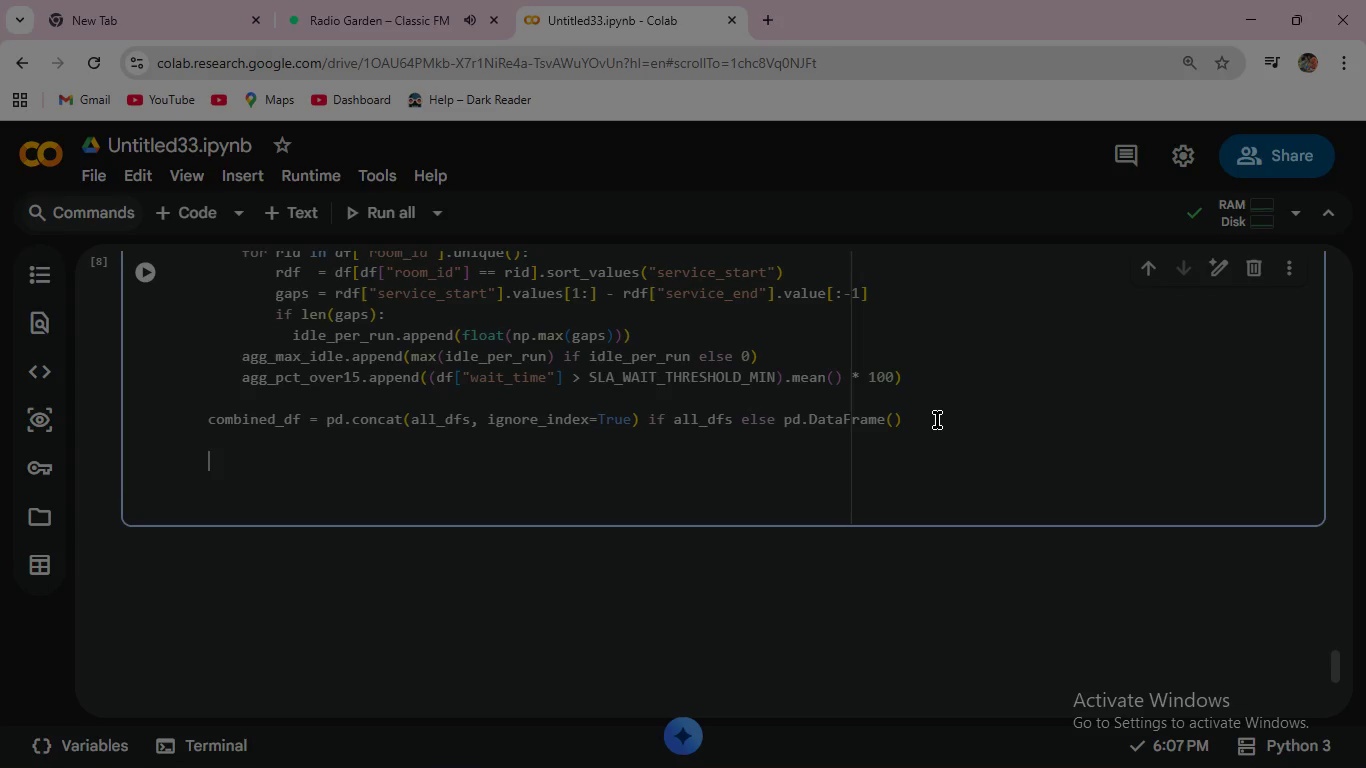 
key(Enter)
 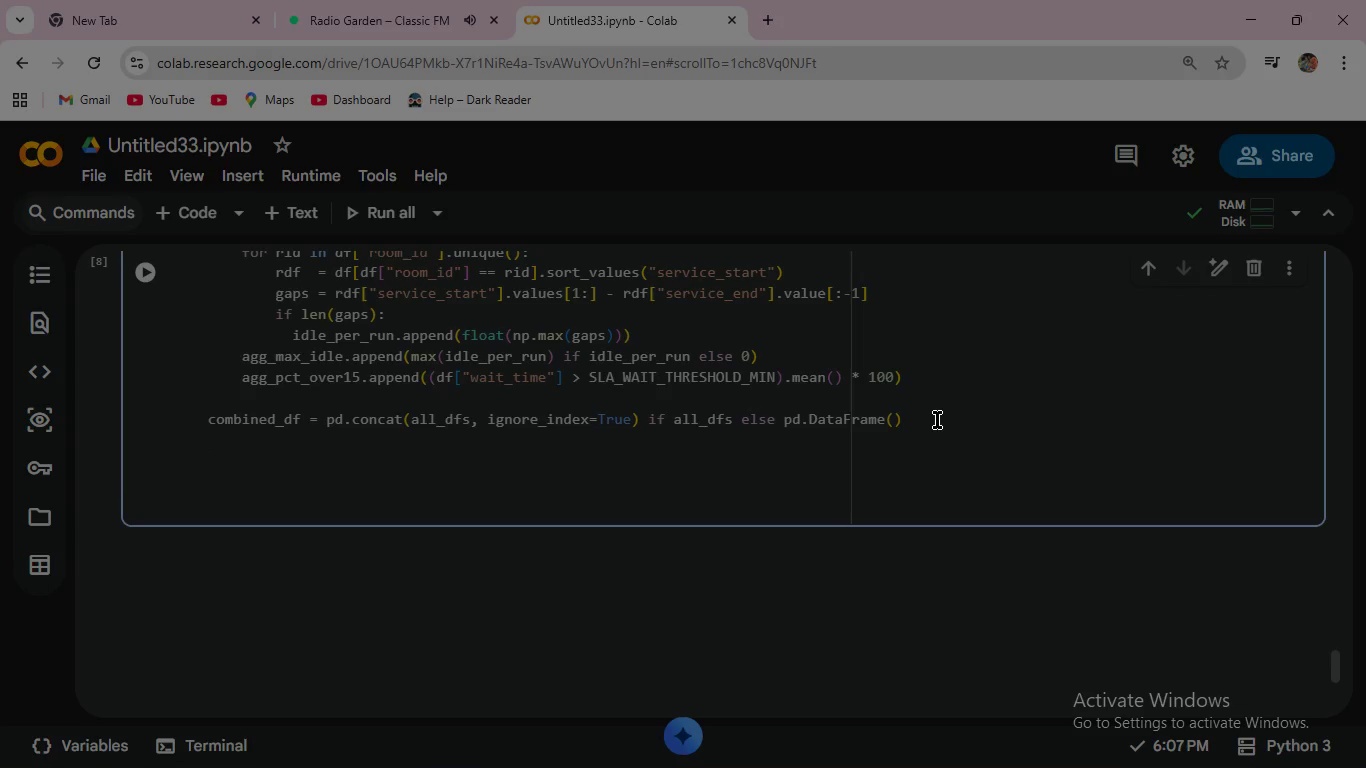 
type(#Utilization = total busy minutes / total )
 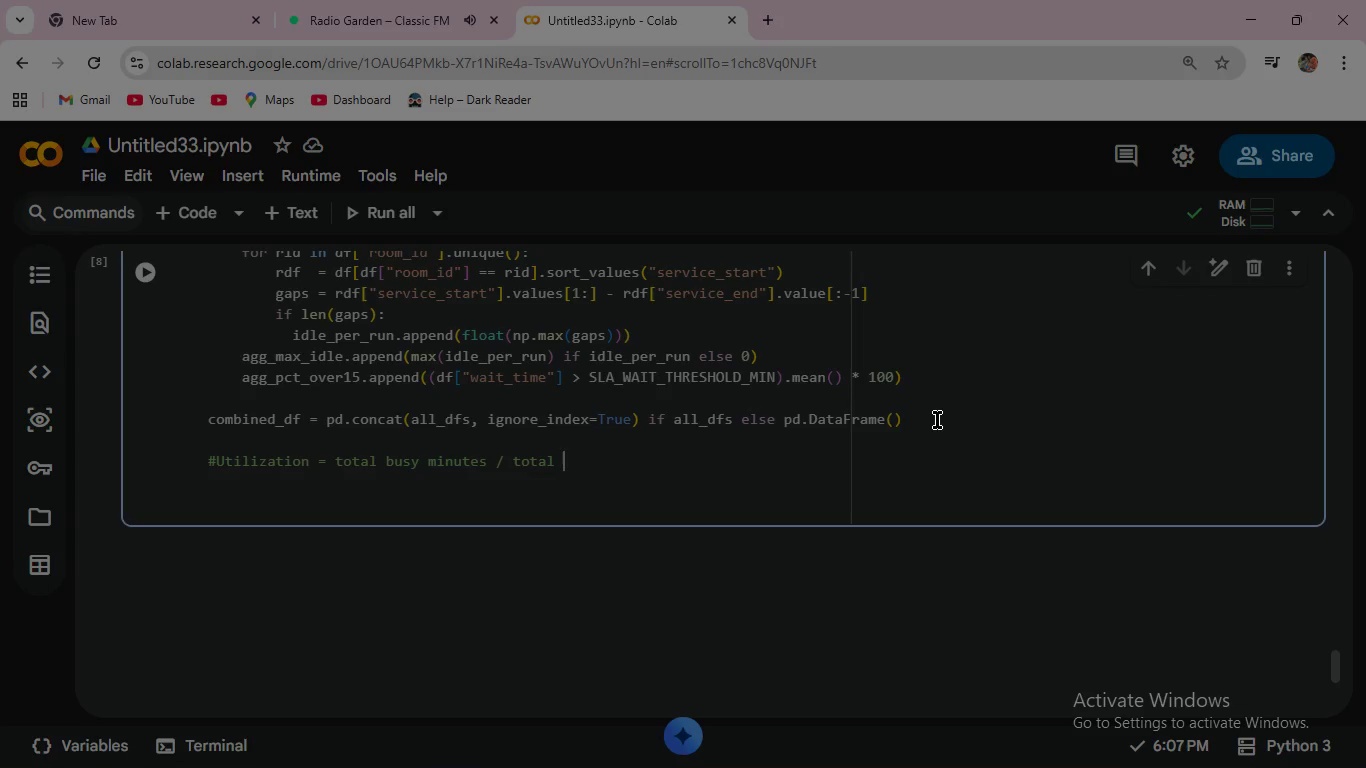 
wait(5.03)
 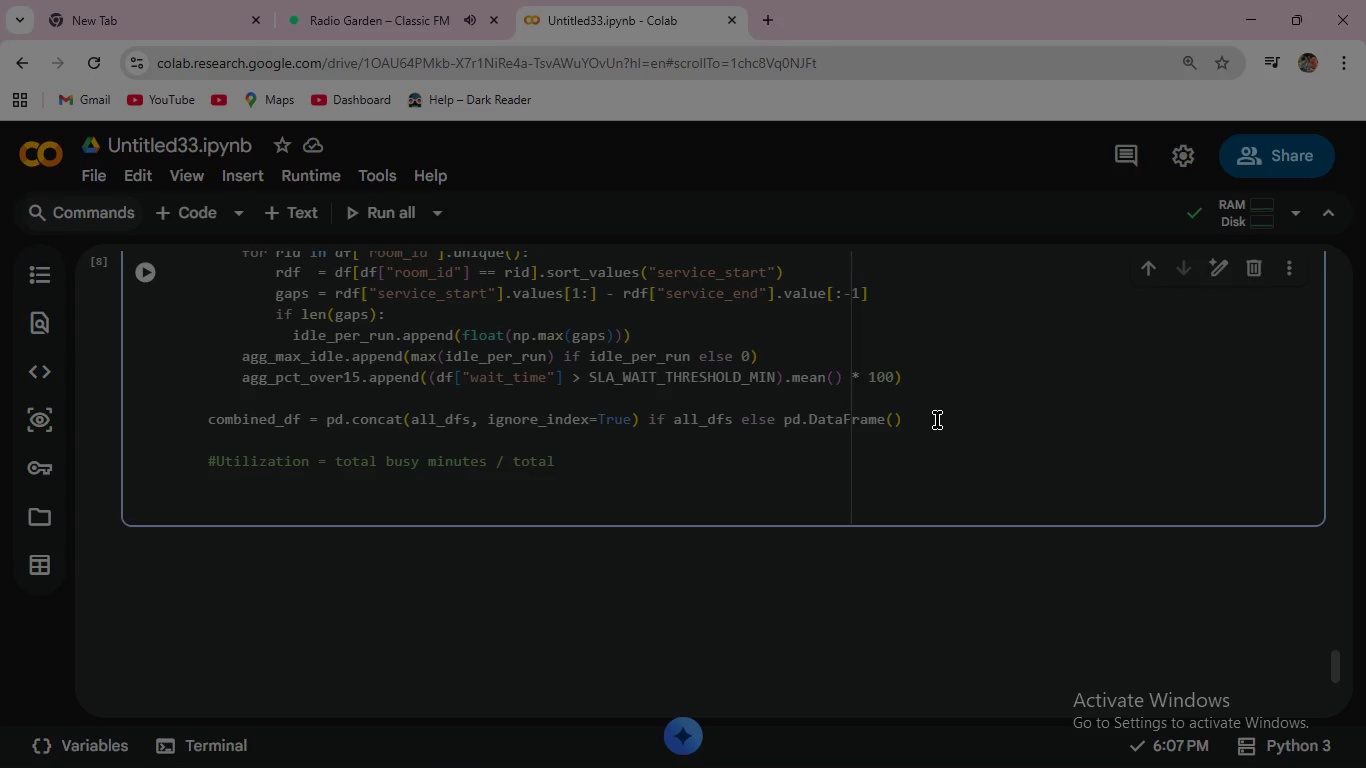 
type(available room-minutes )
 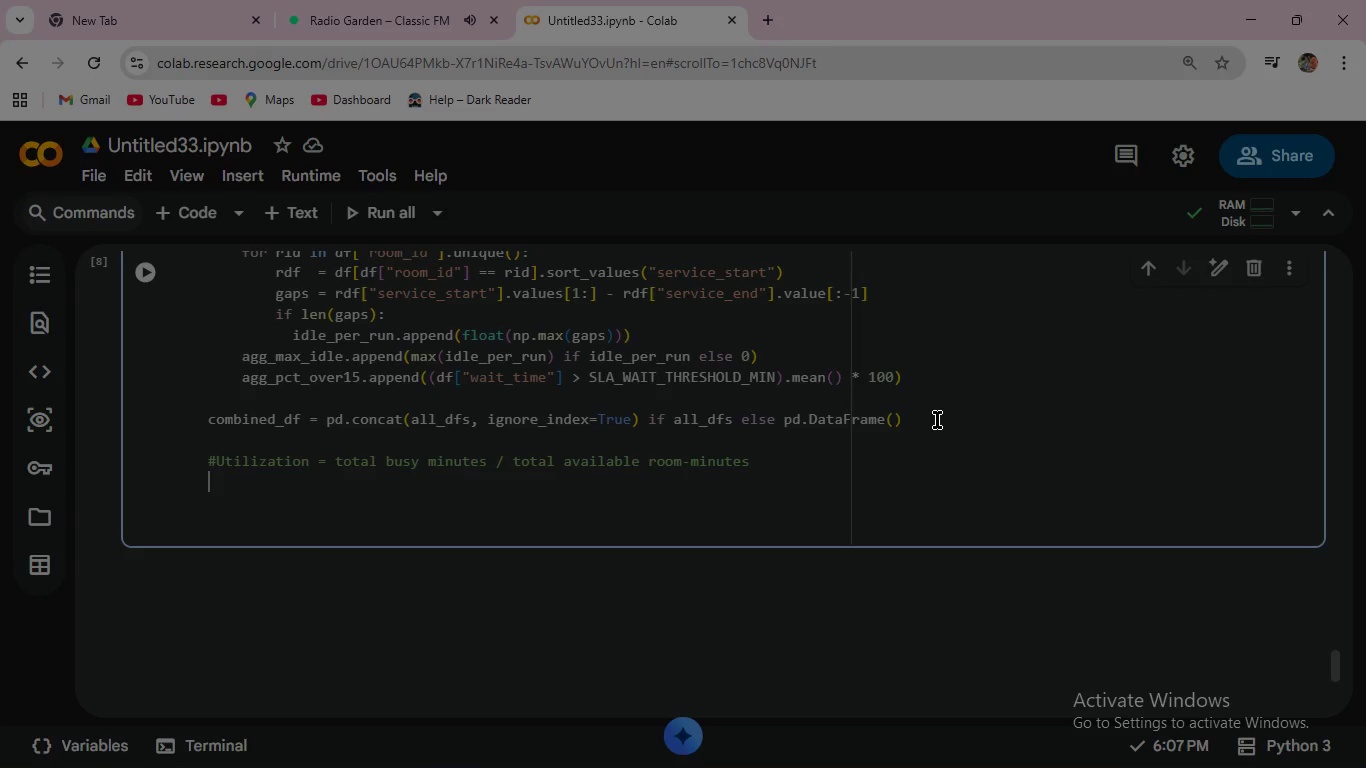 
key(Enter)
 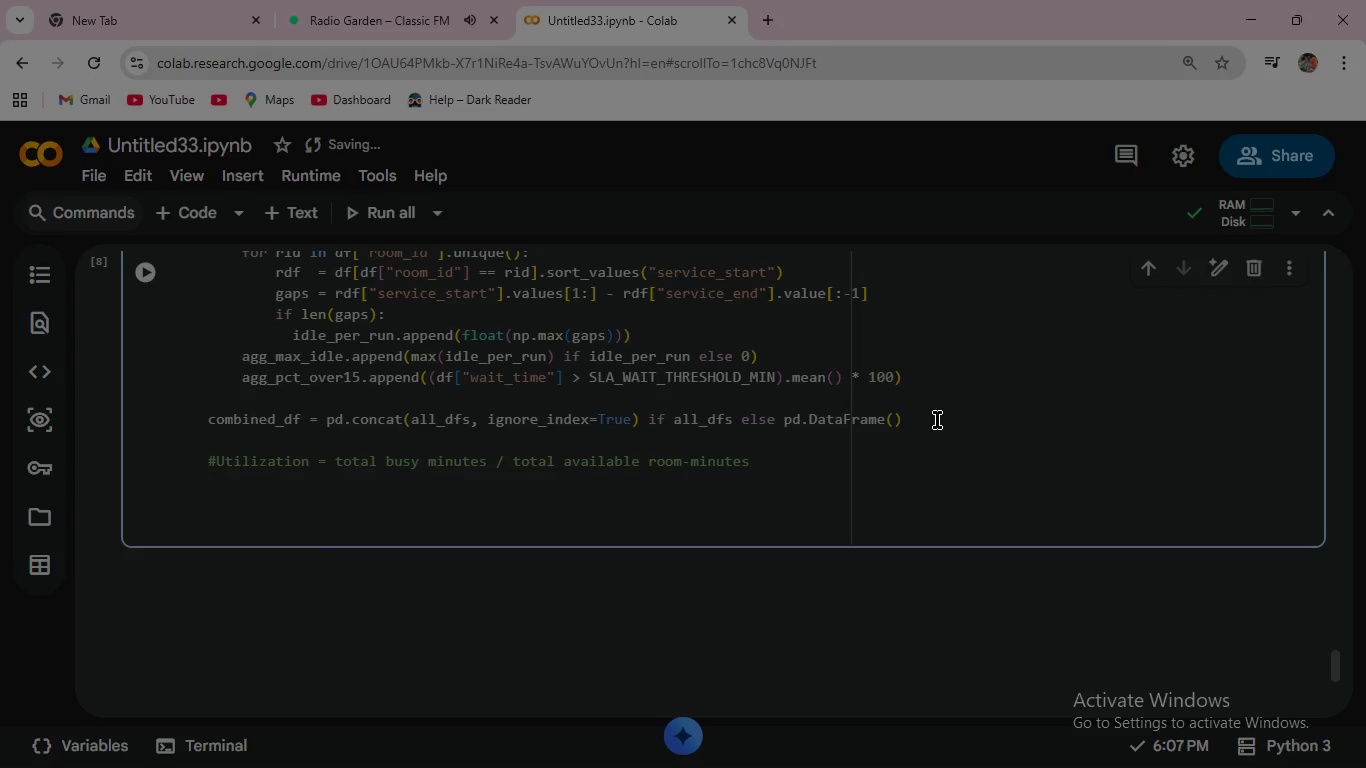 
type(if)
key(Backspace)
key(Backspace)
 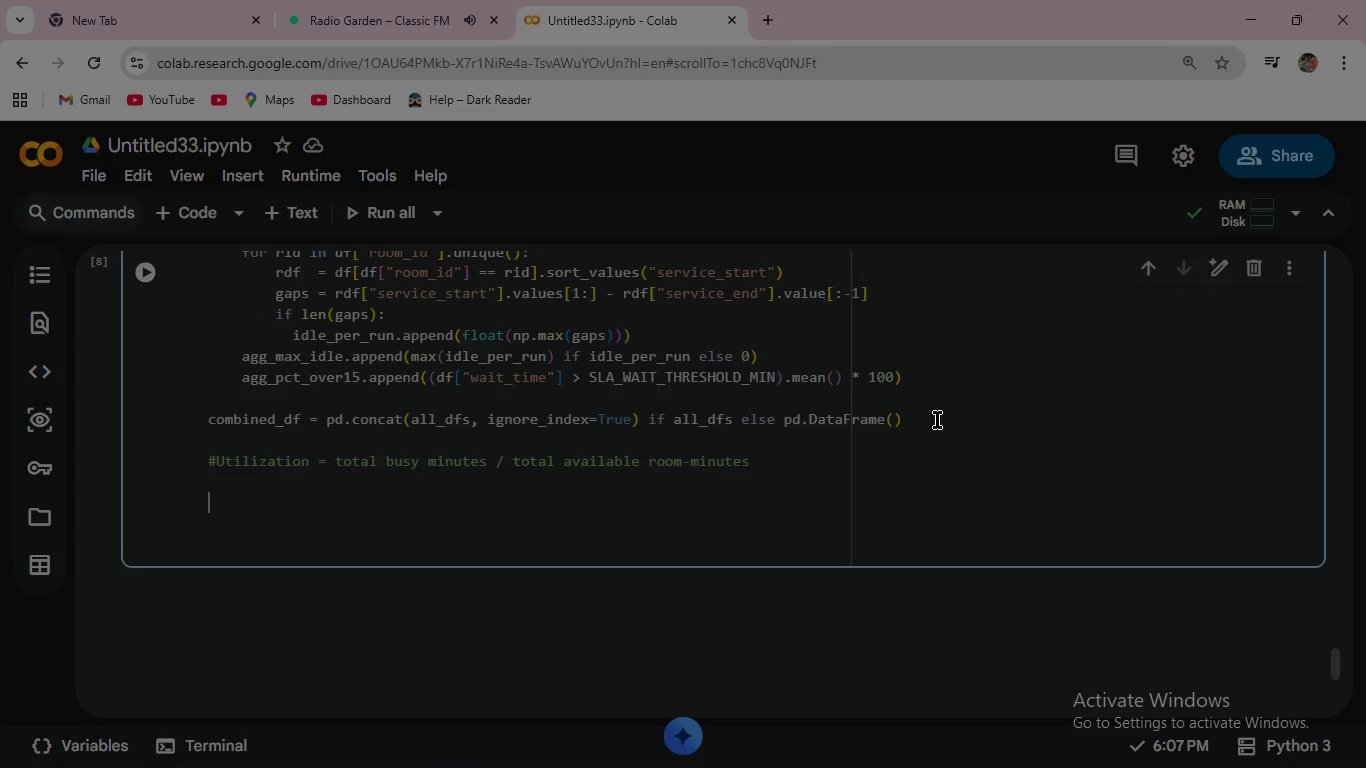 
key(Enter)
 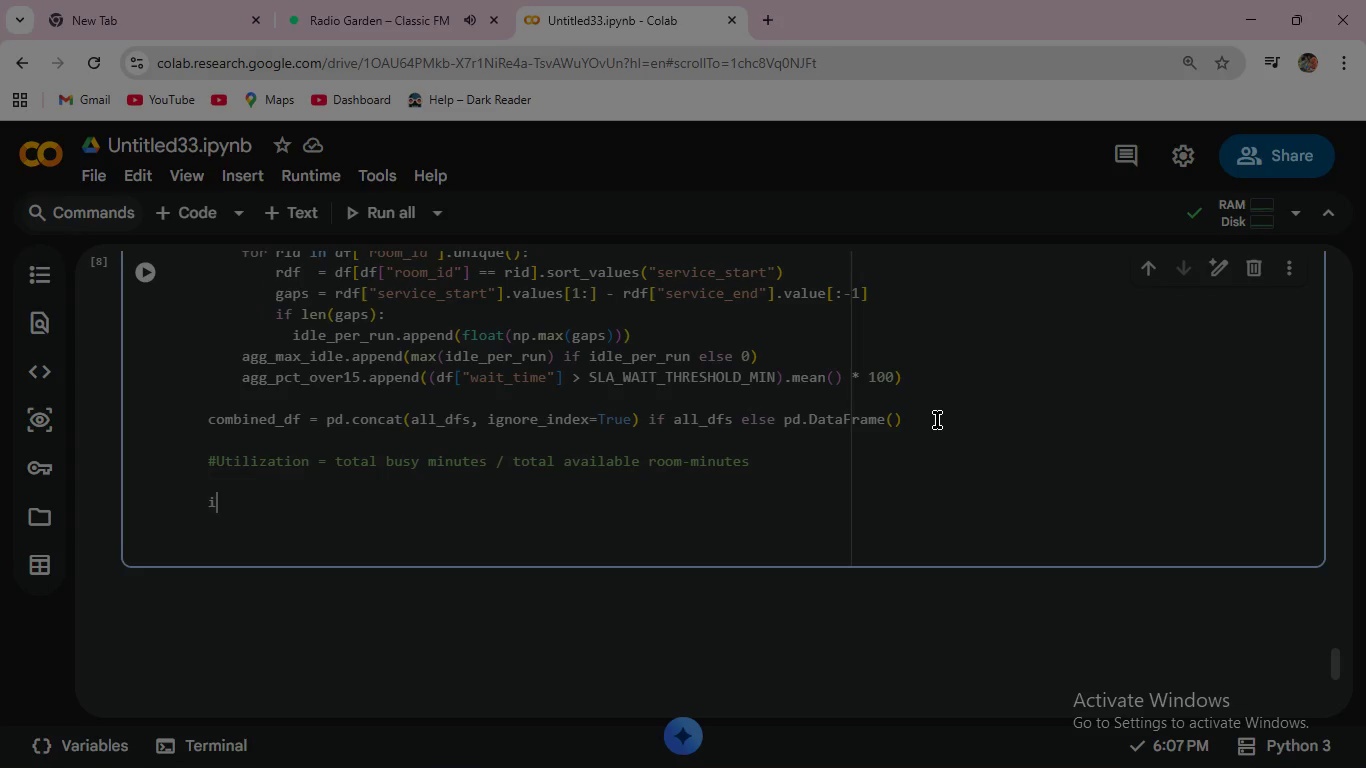 
type(if not combined)
 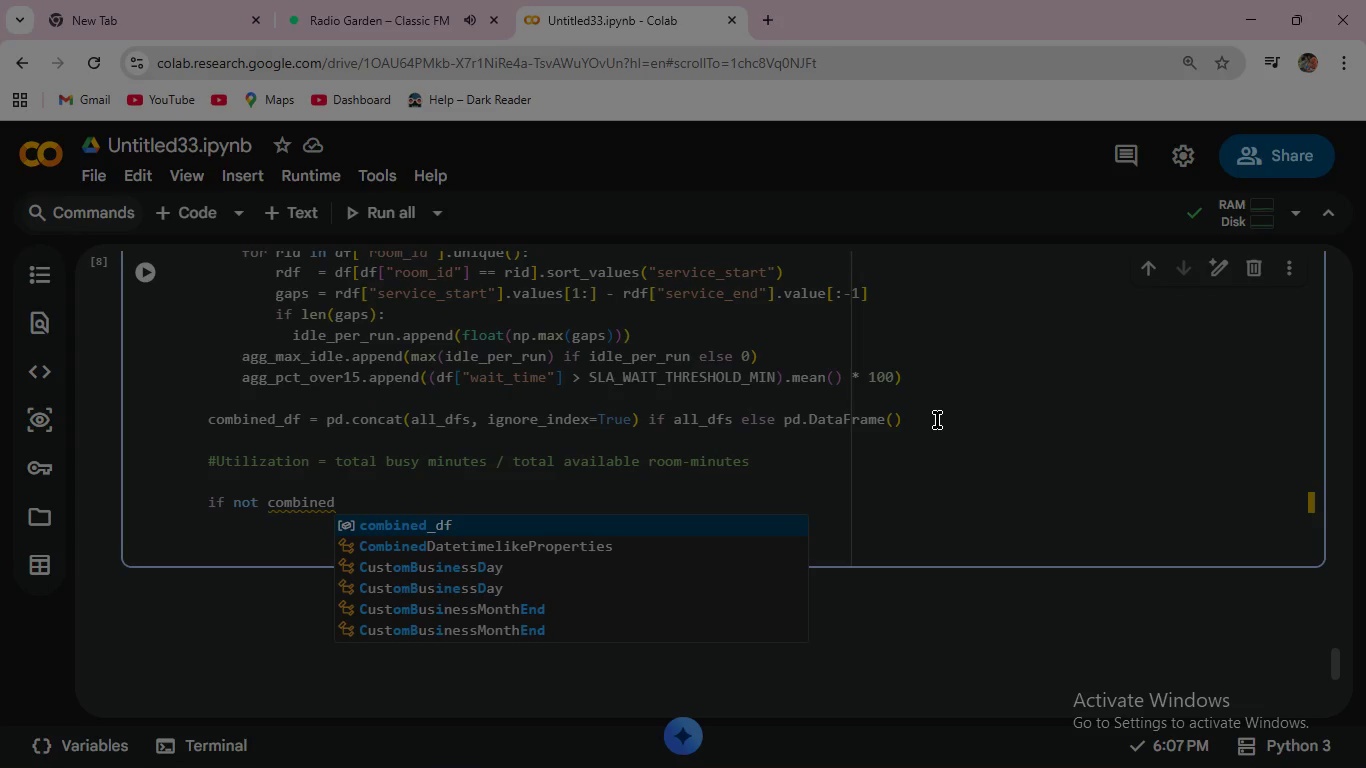 
key(Enter)
 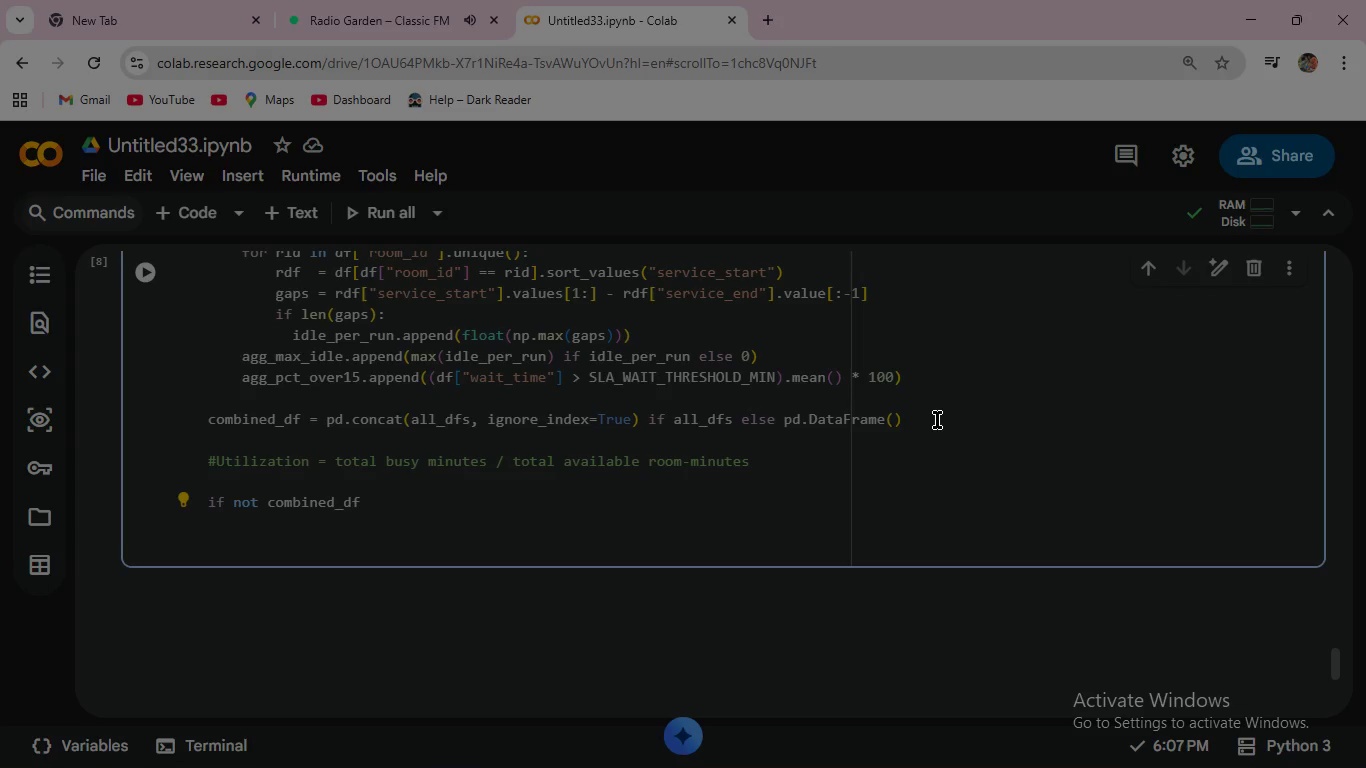 
wait(21.08)
 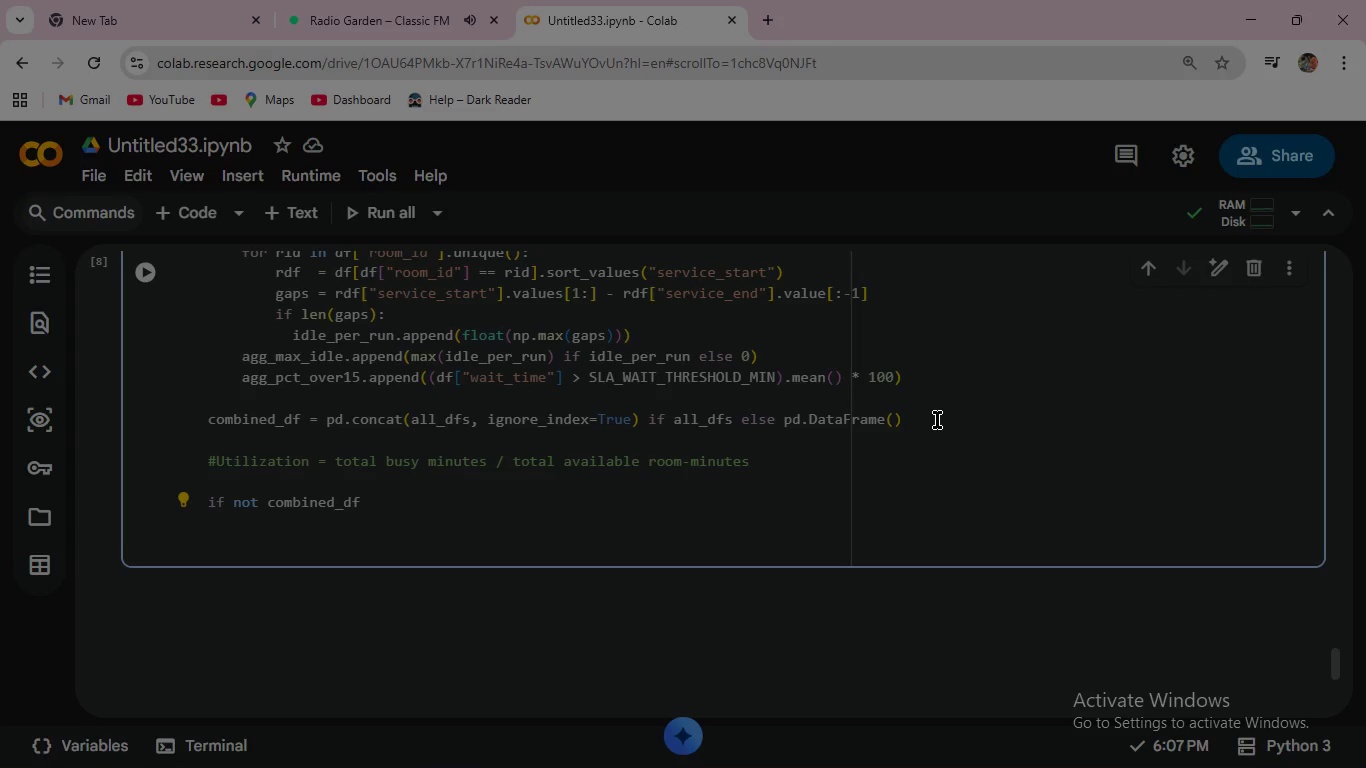 
type(.empty:)
 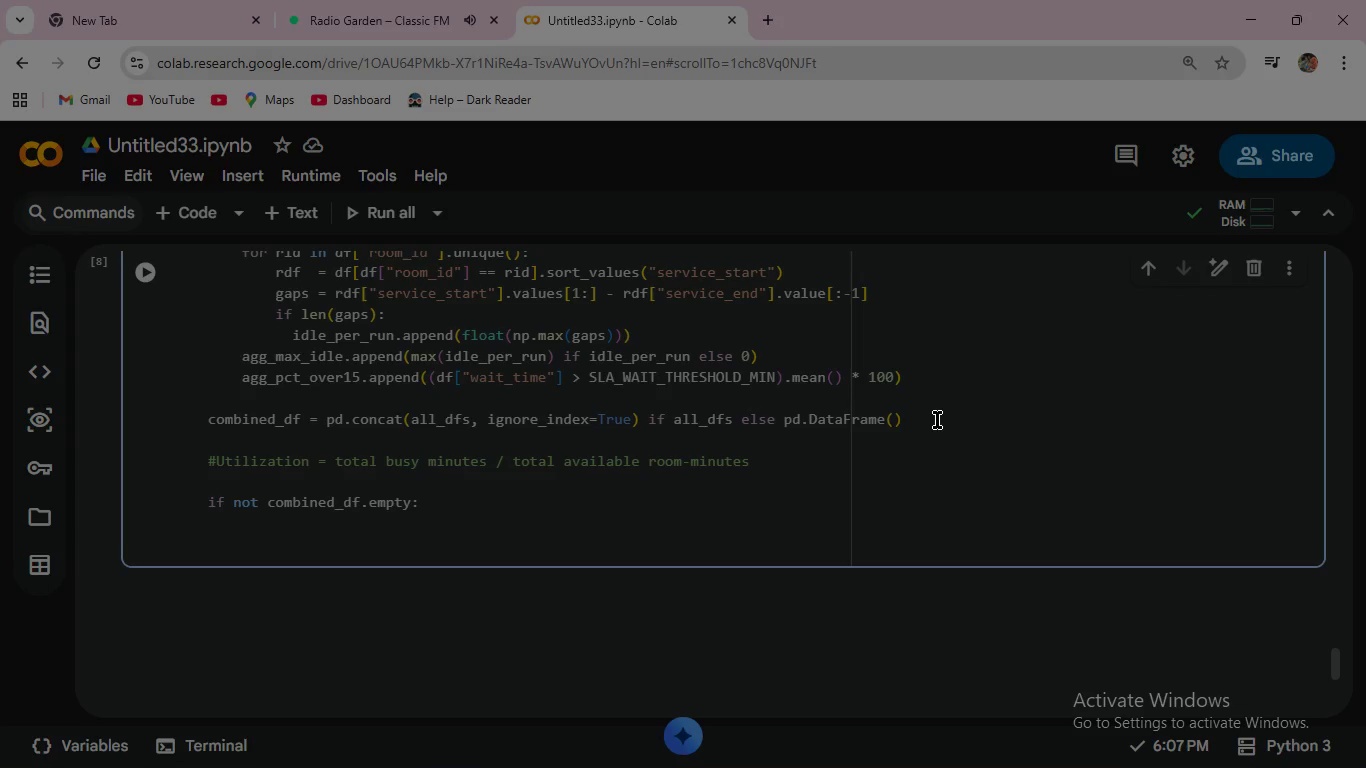 
key(Enter)
 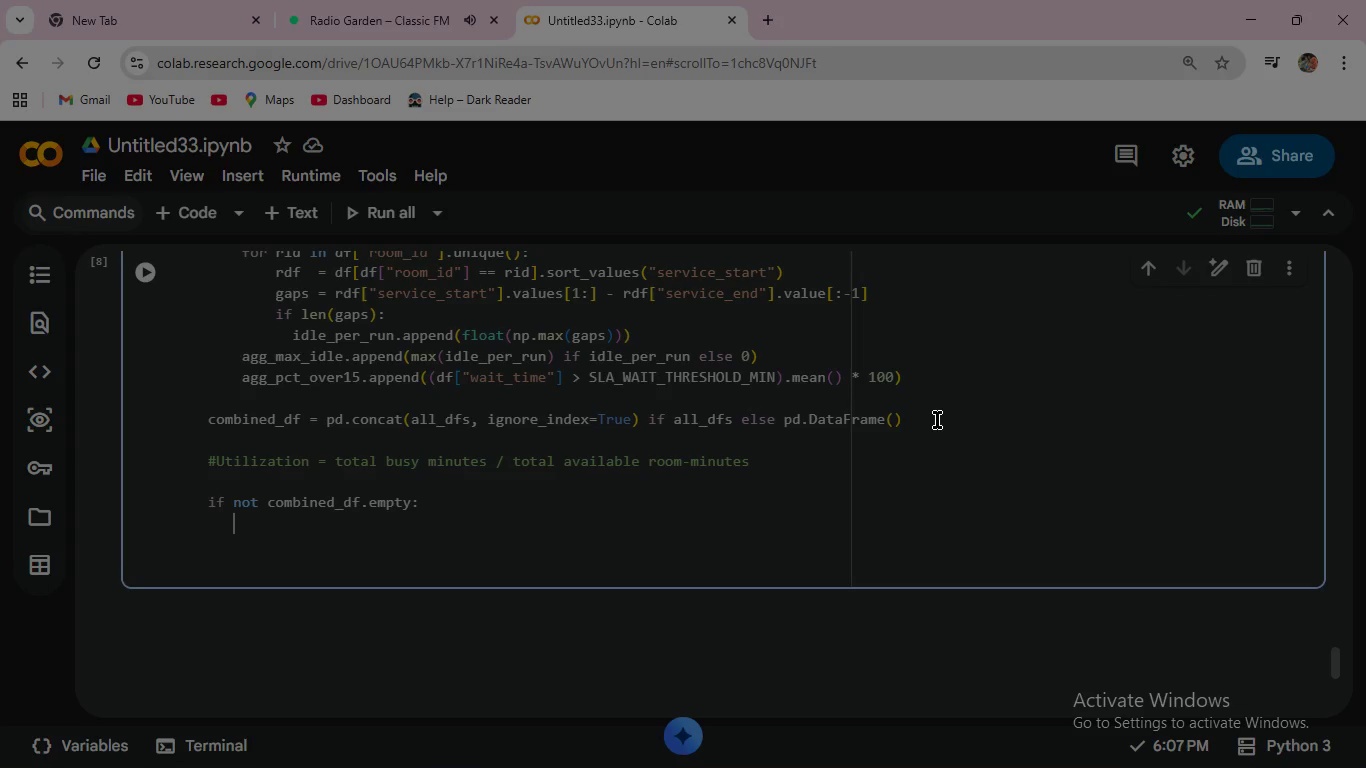 
type(  busy        = combi)
 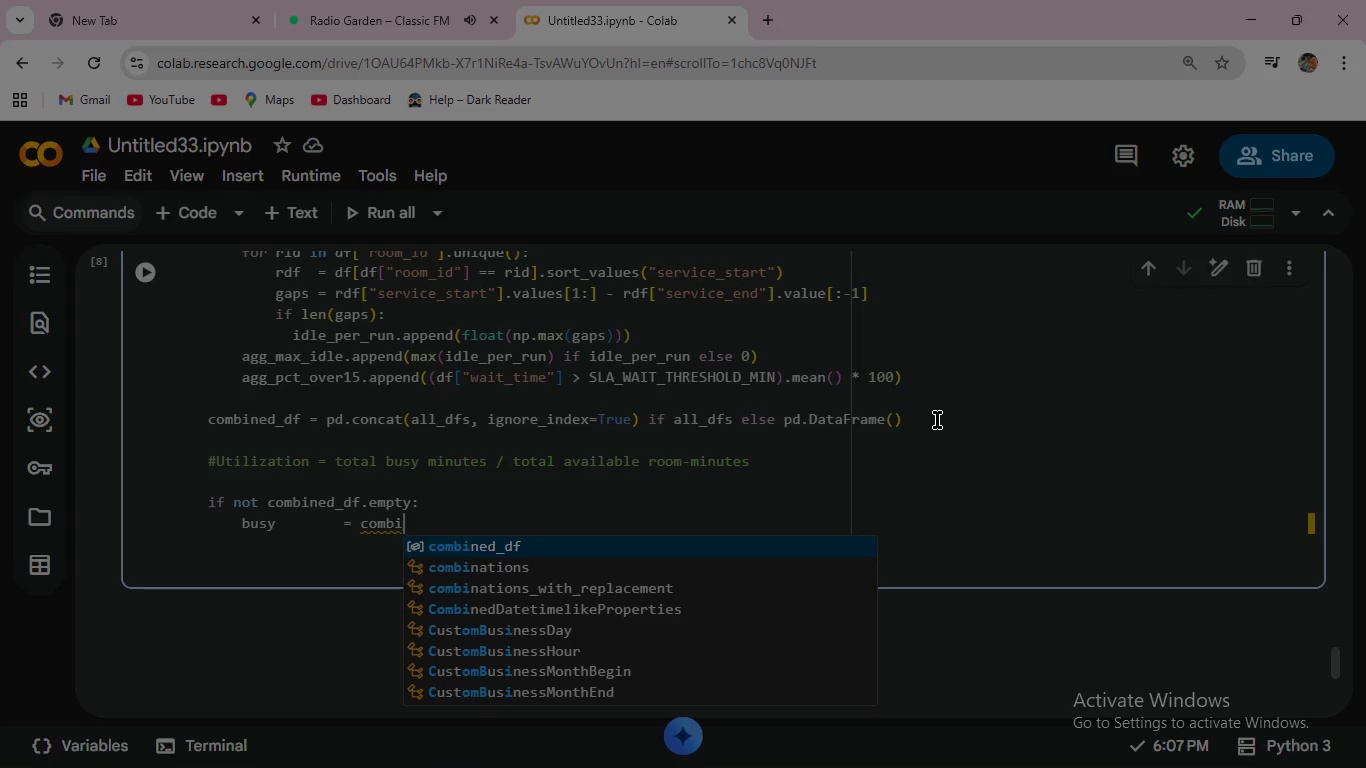 
key(Enter)
 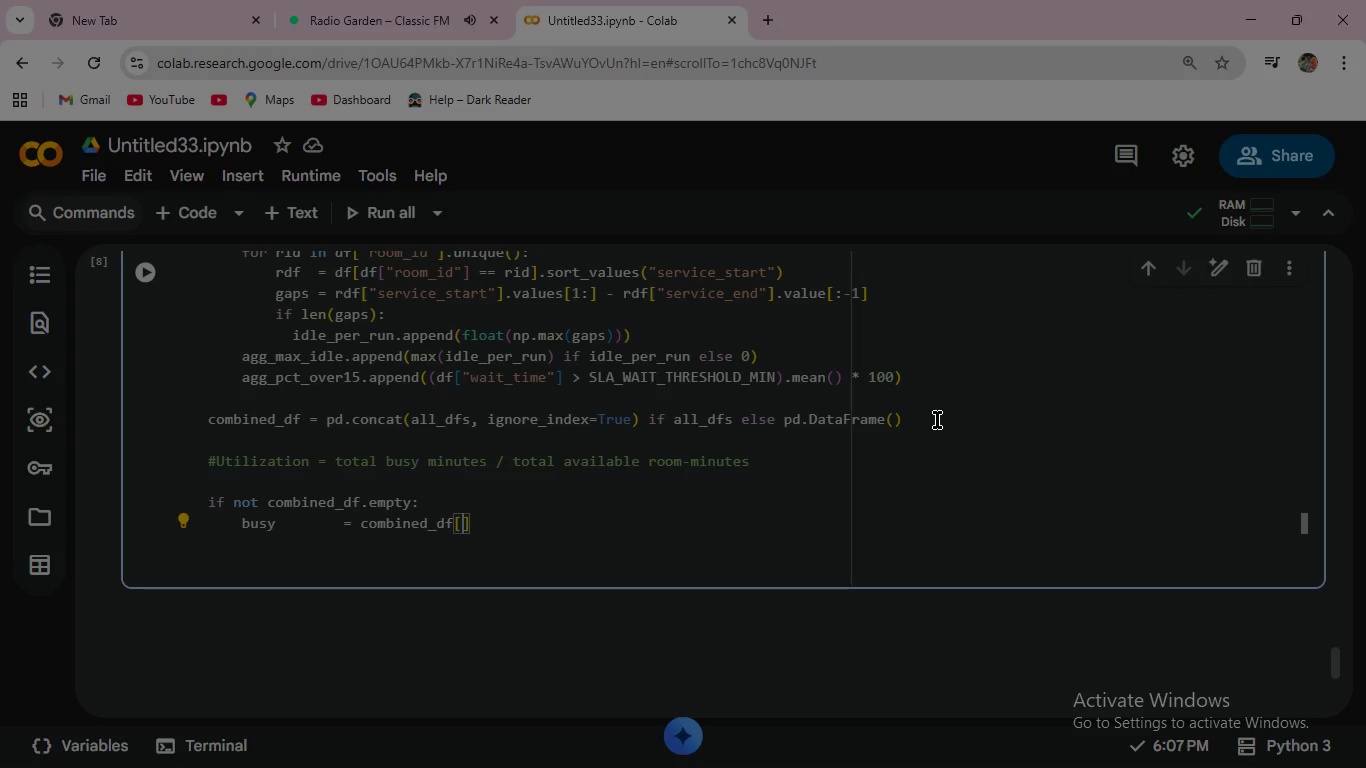 
type(["service_time)
 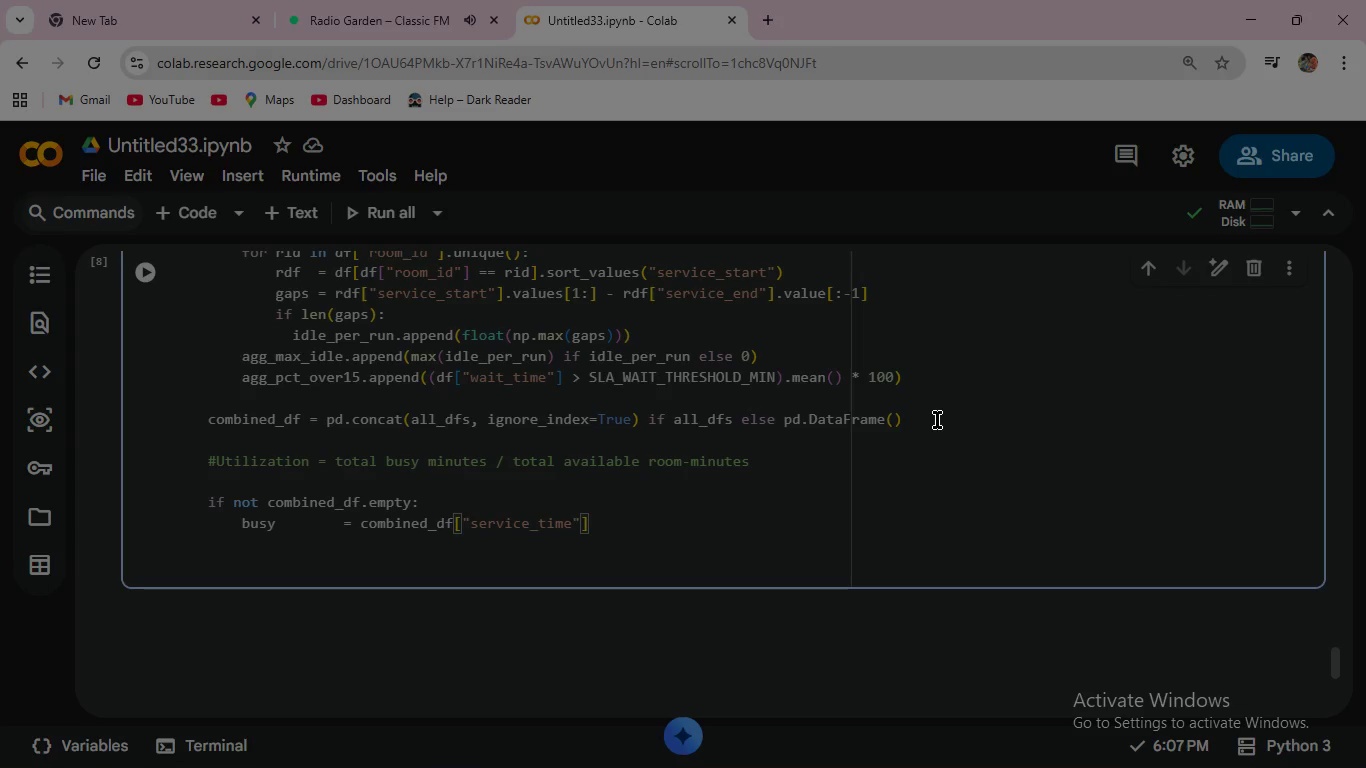 
key(ArrowRight)
 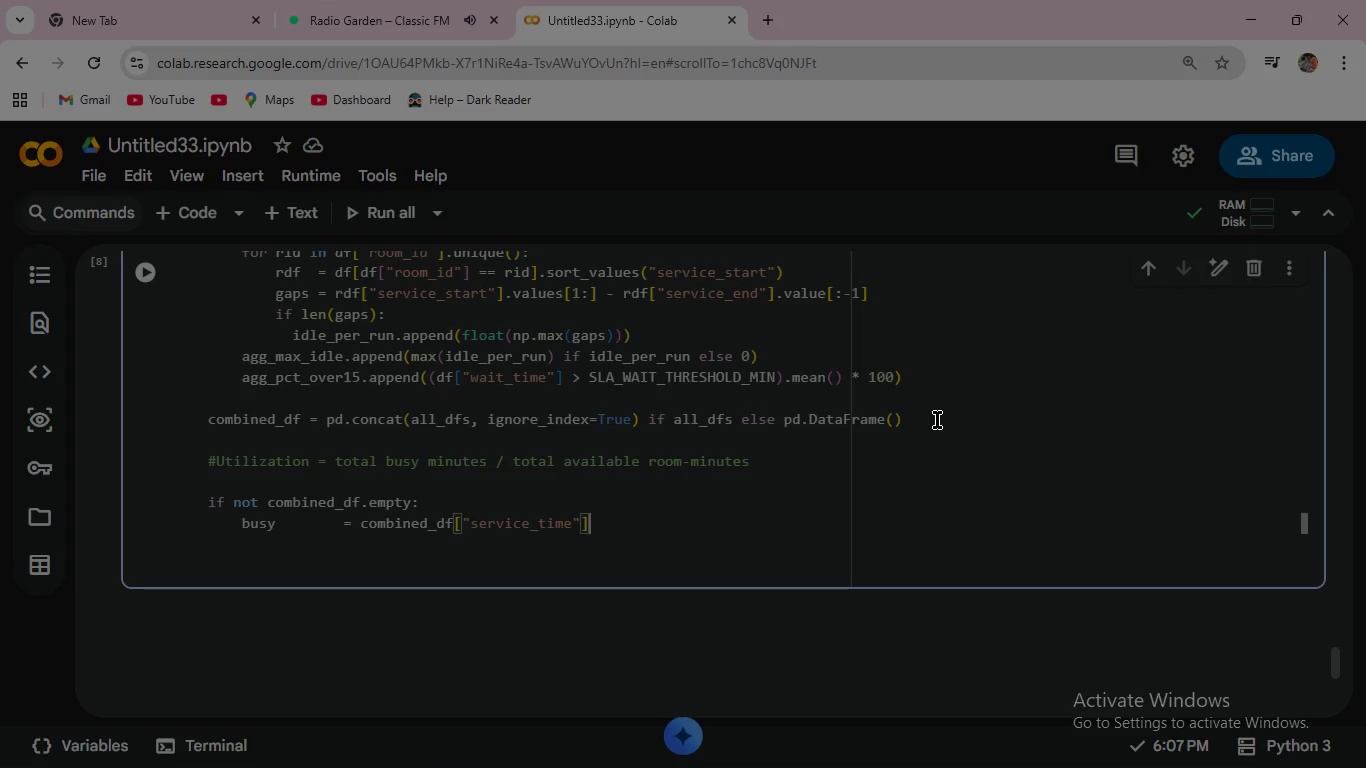 
key(ArrowRight)
 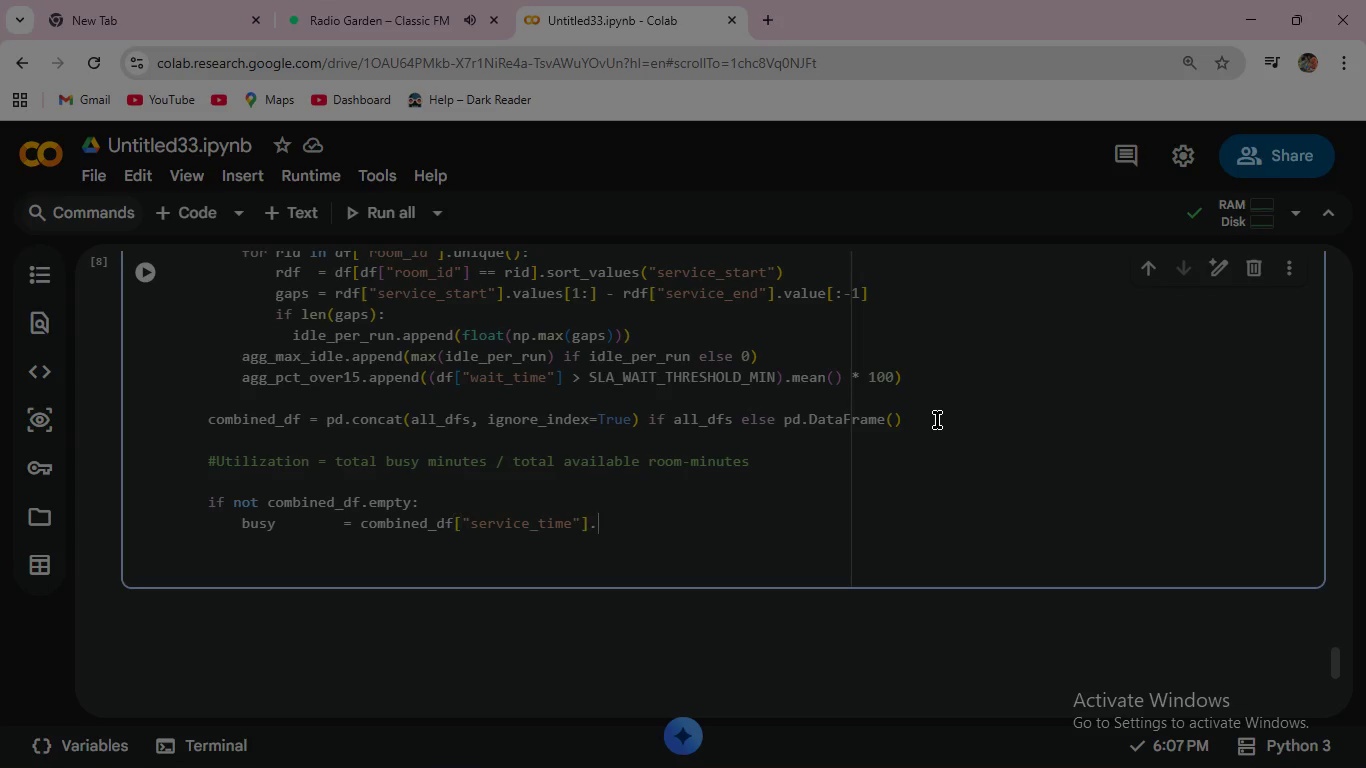 
key(Period)
 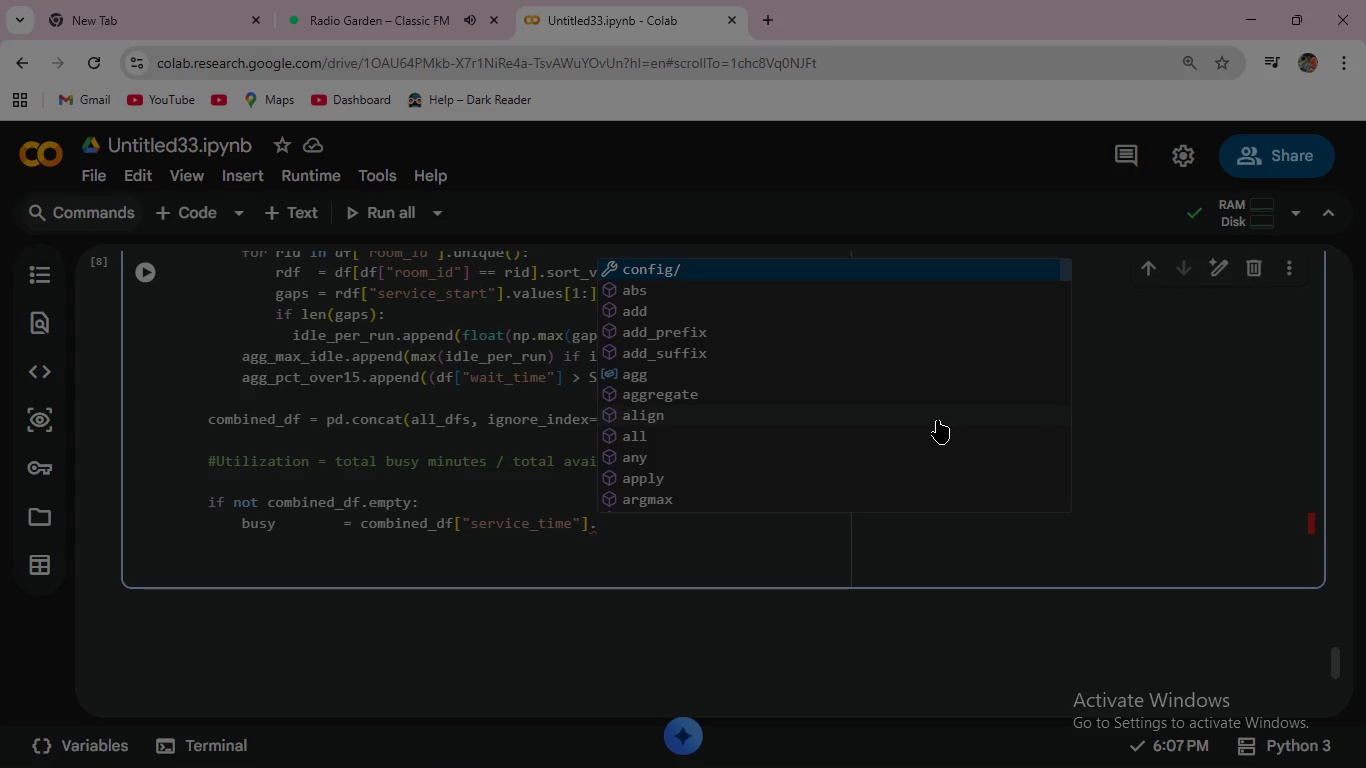 
type(sum()
 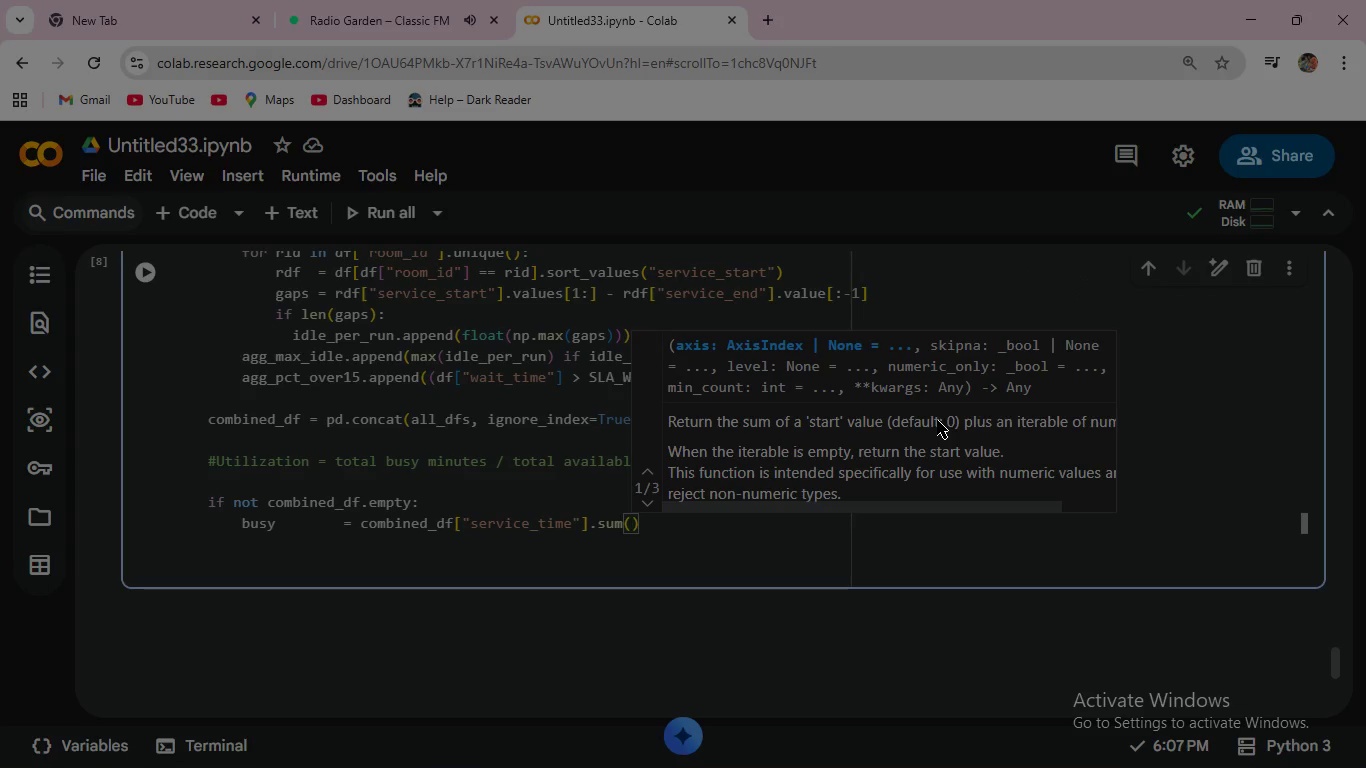 
key(ArrowRight)
 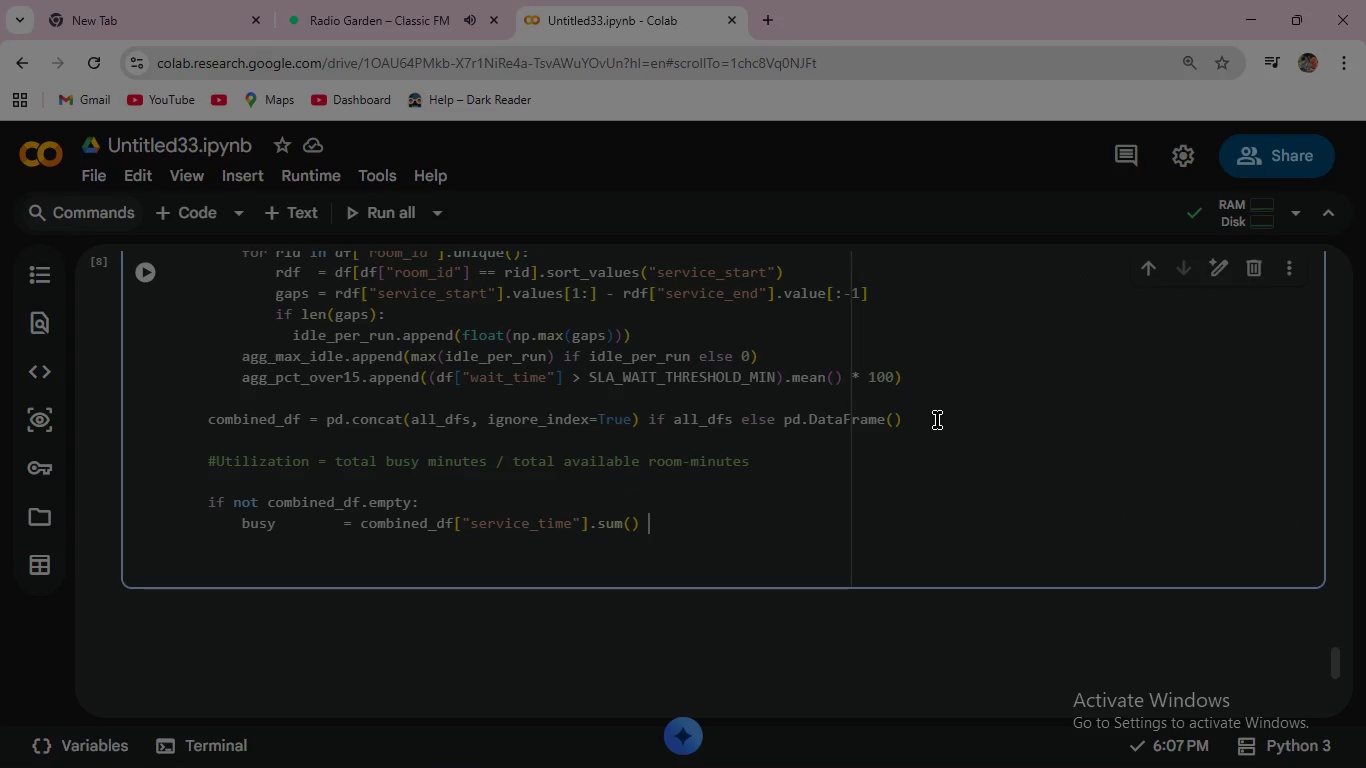 
type( / n_runs)
 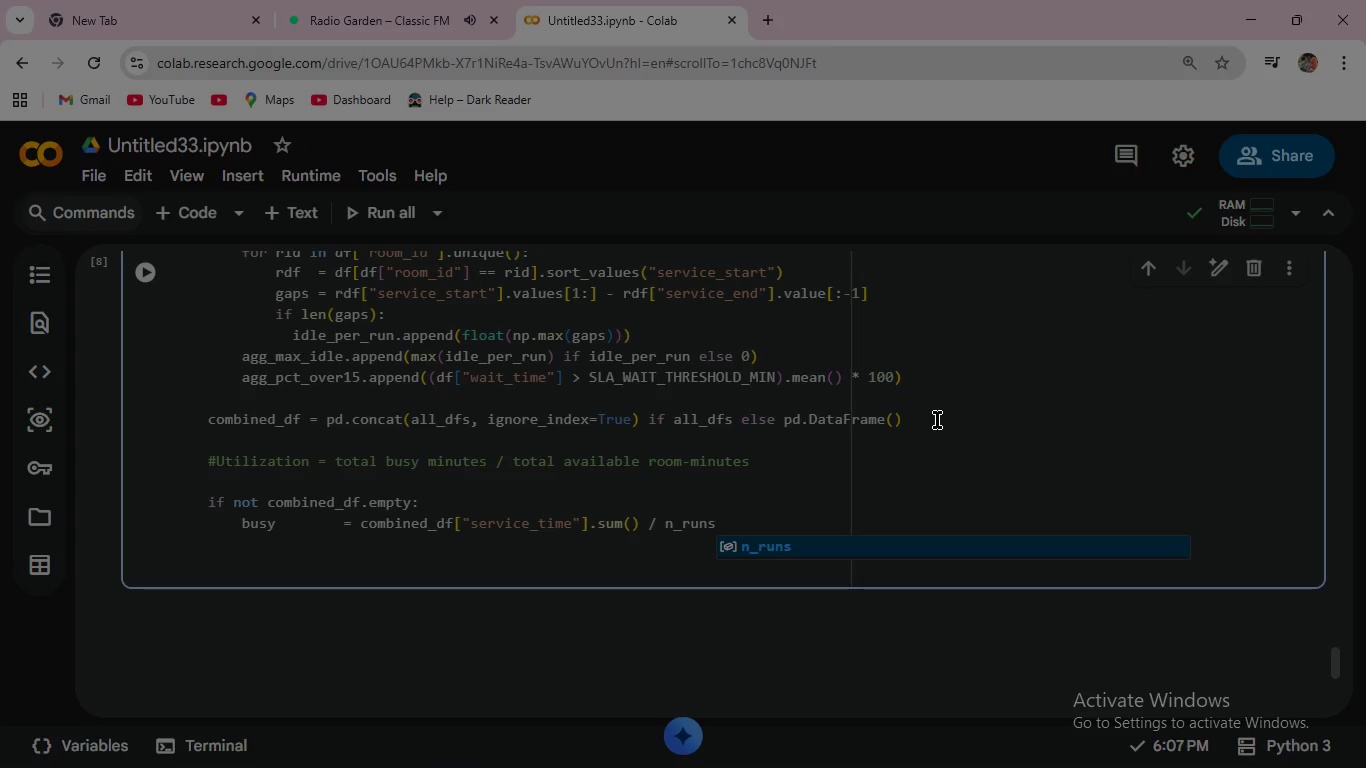 
key(Enter)
 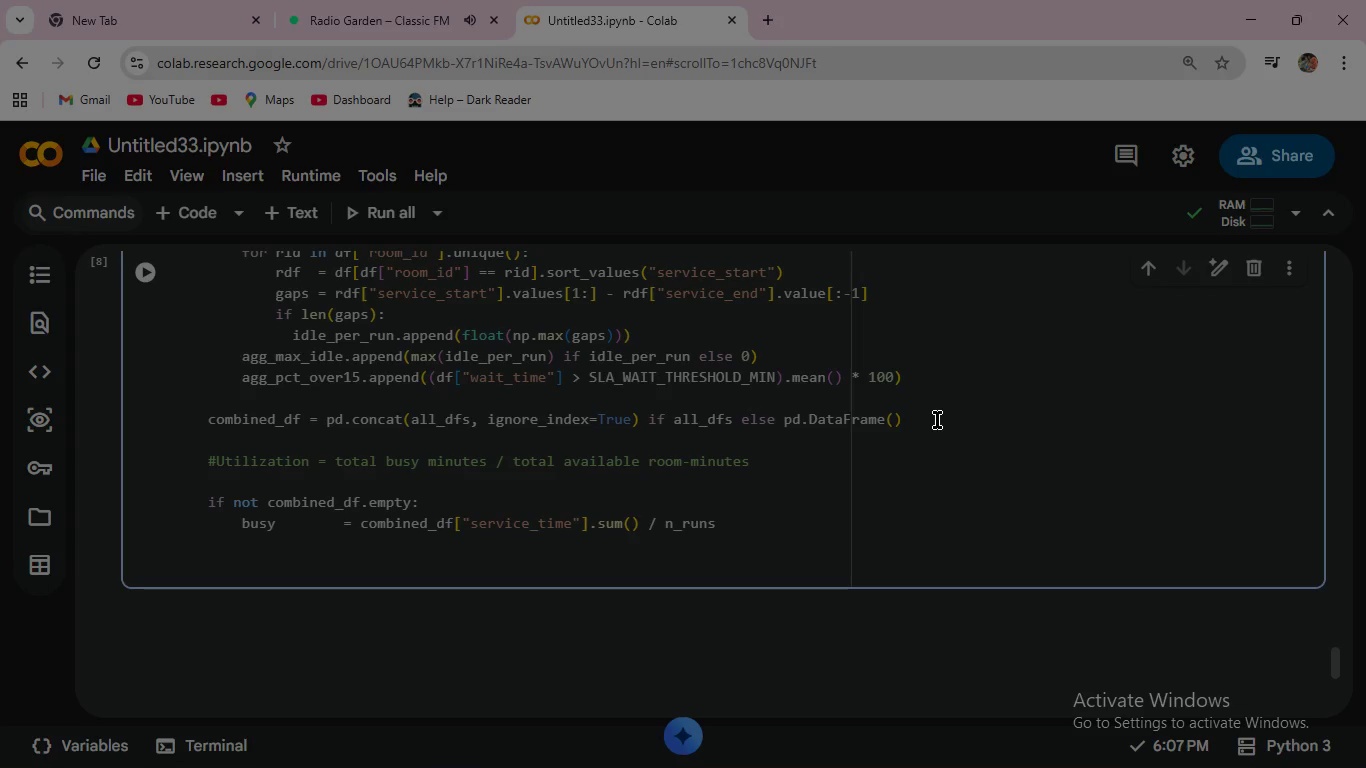 
wait(7.41)
 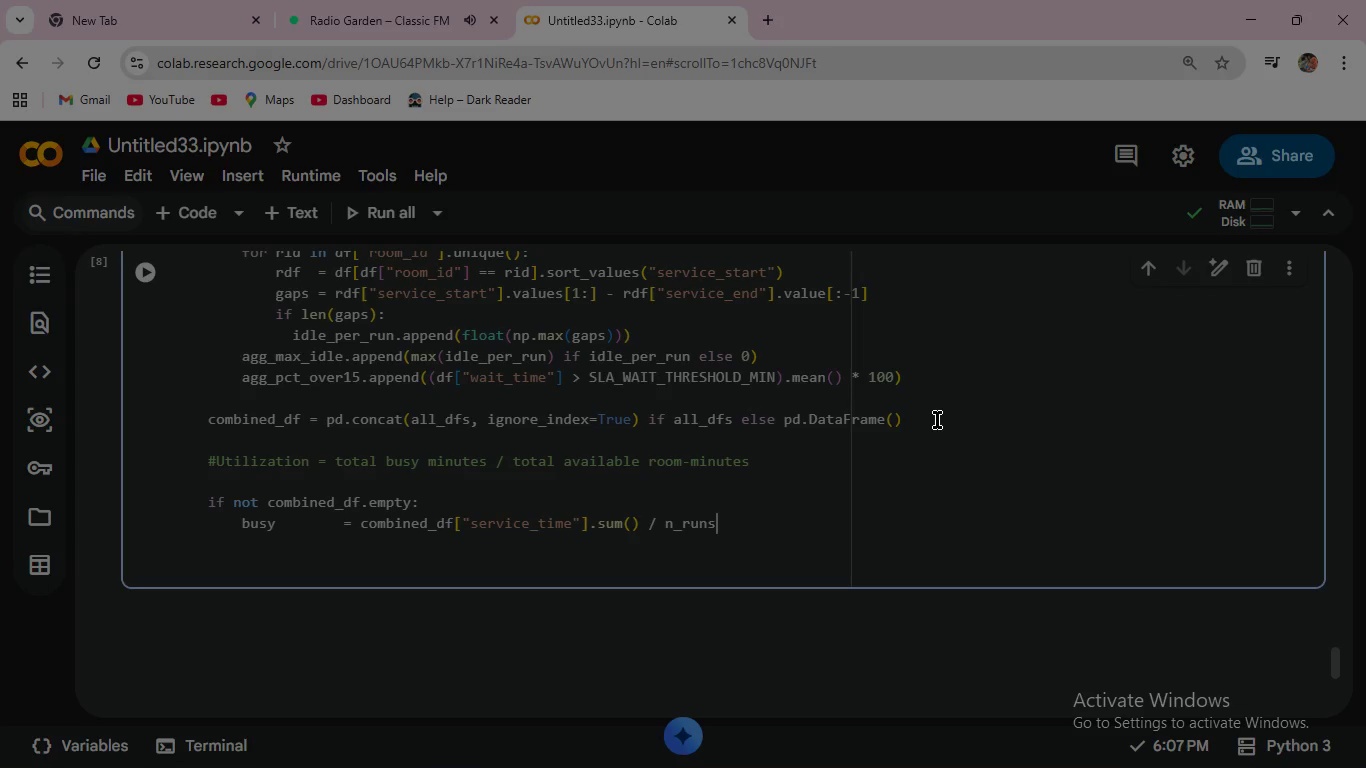 
key(Enter)
 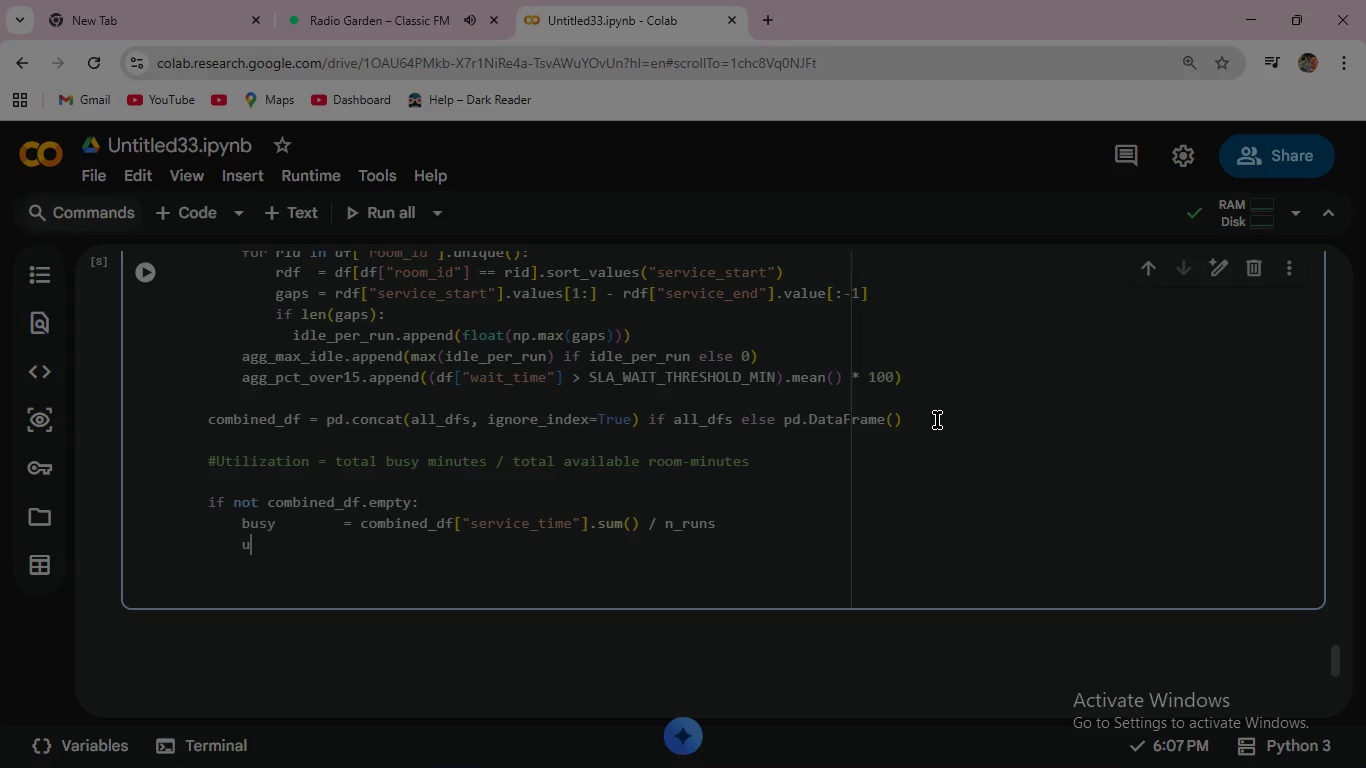 
type(utili)
 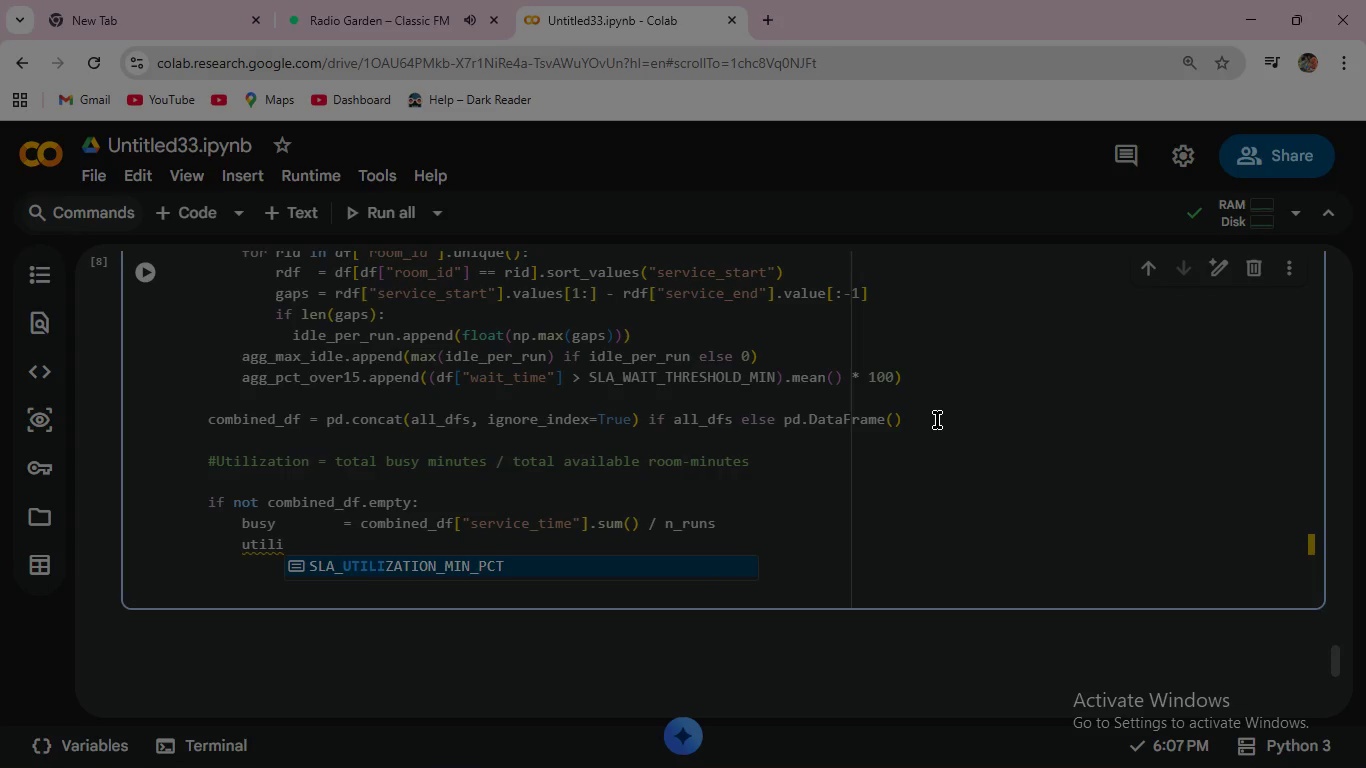 
wait(8.38)
 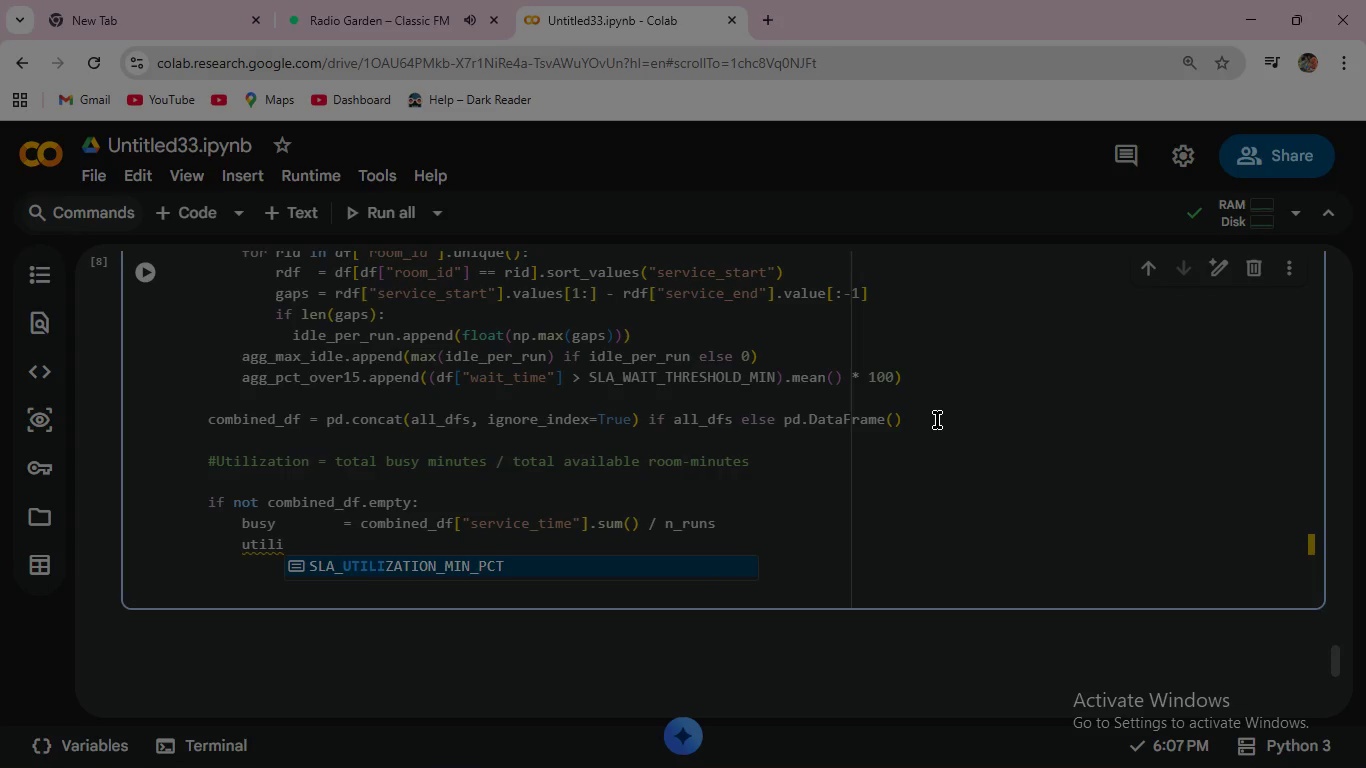 
type(zation )
 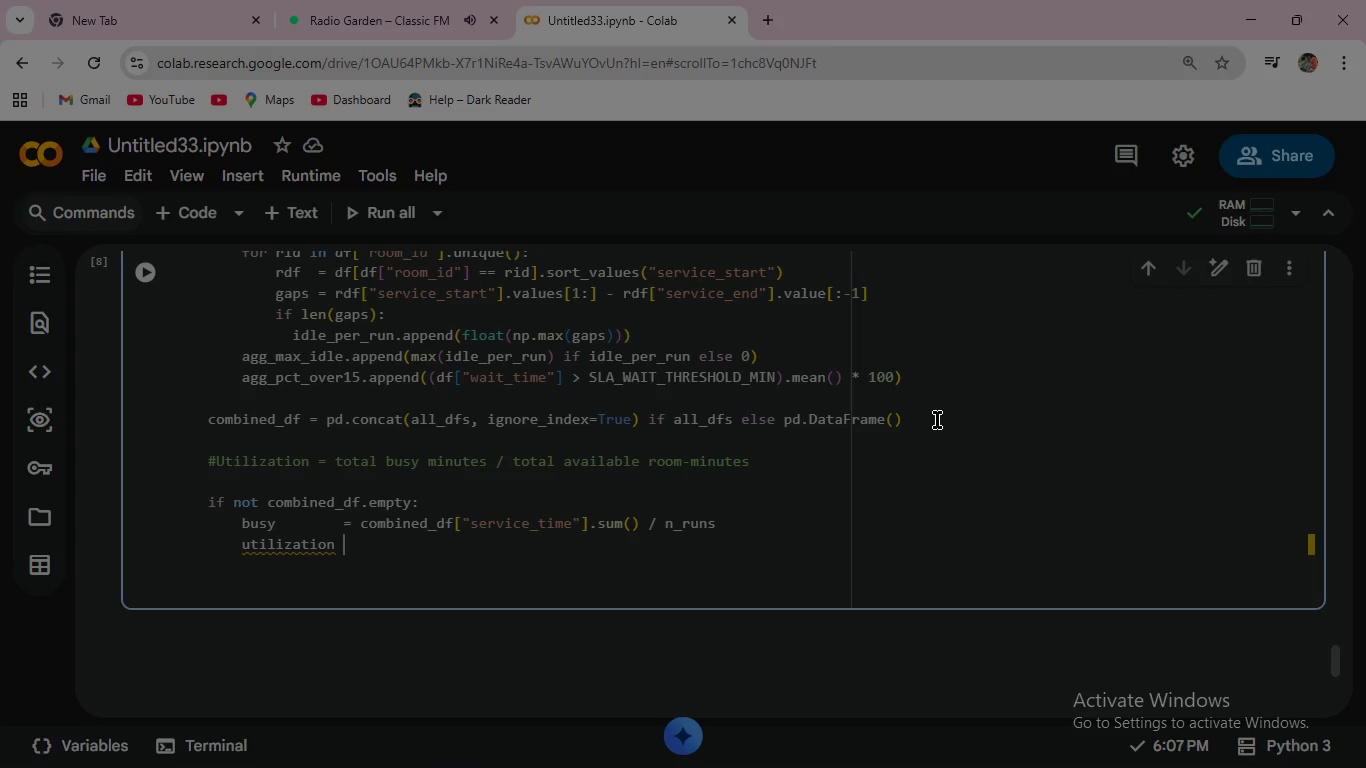 
wait(10.86)
 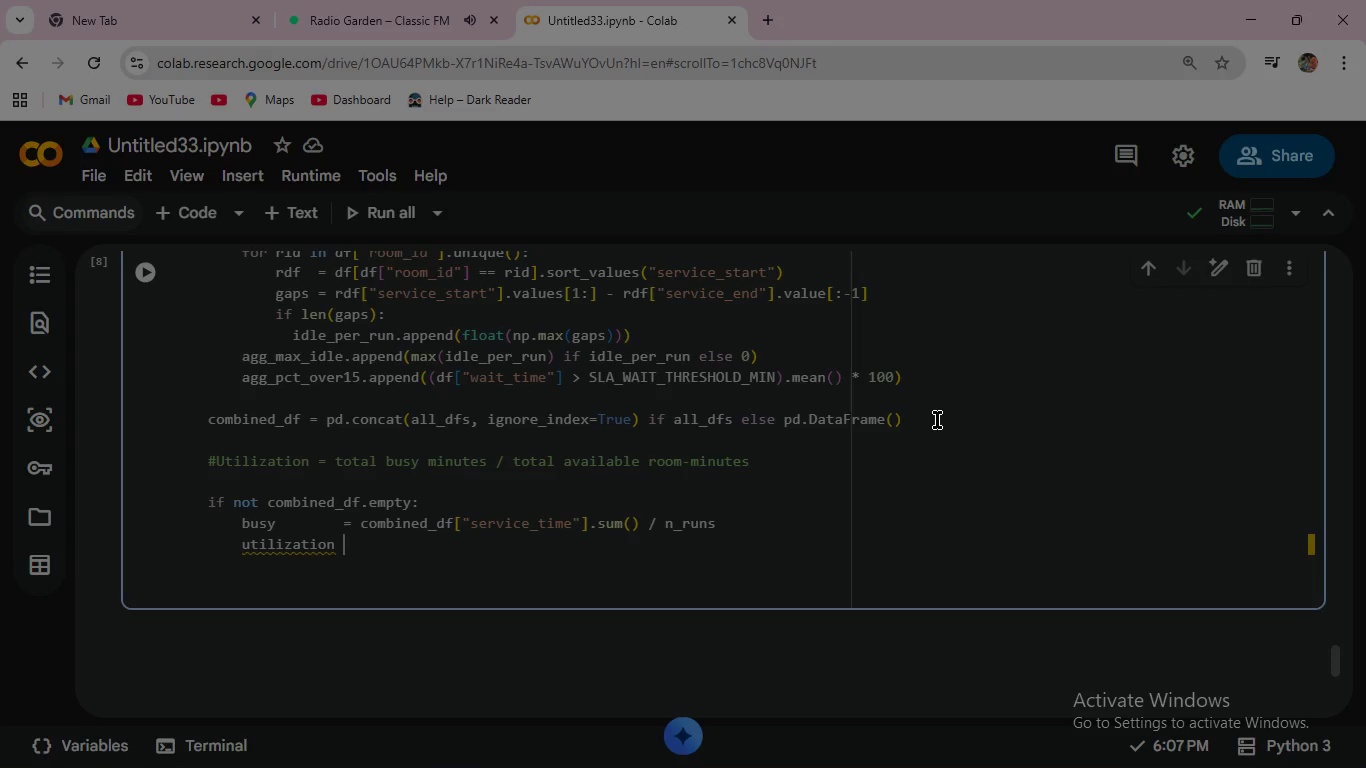 
type(= busy / (n_)
 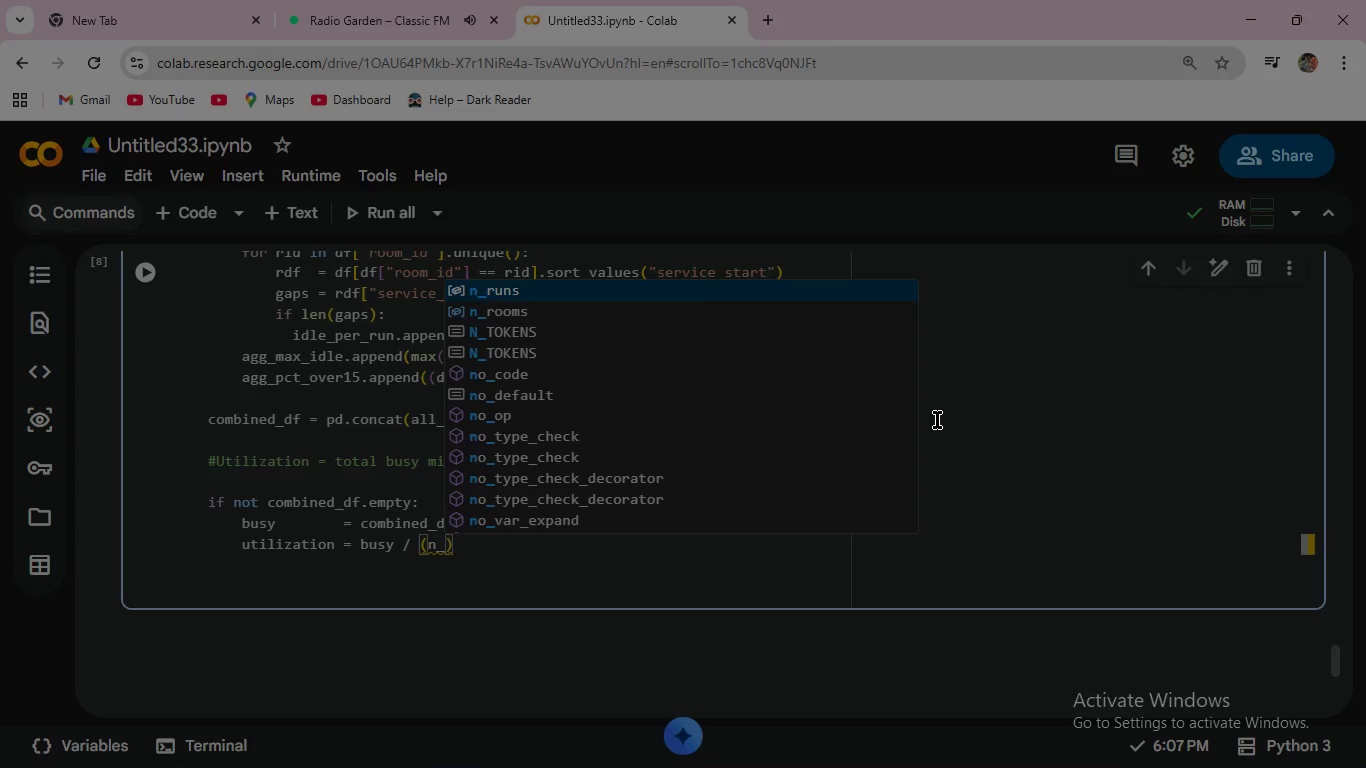 
key(ArrowDown)
 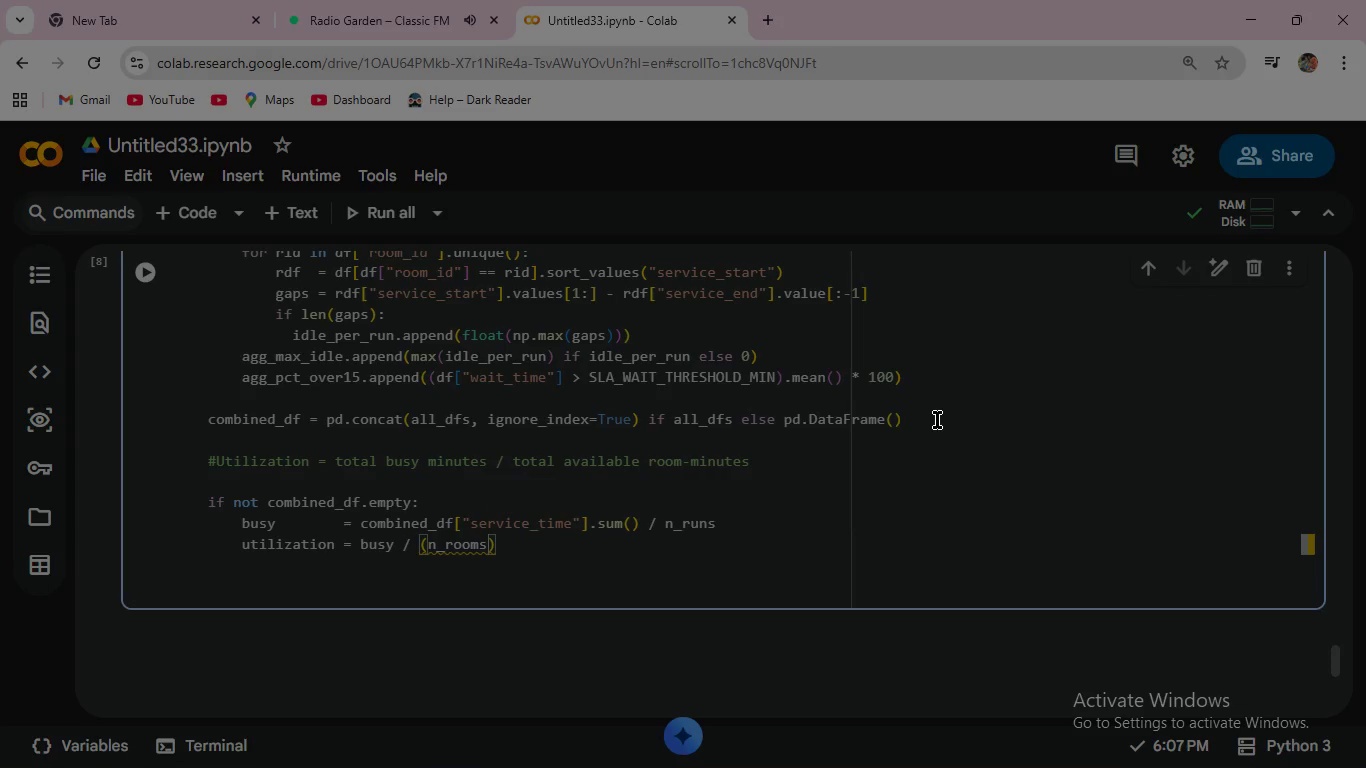 
key(Enter)
 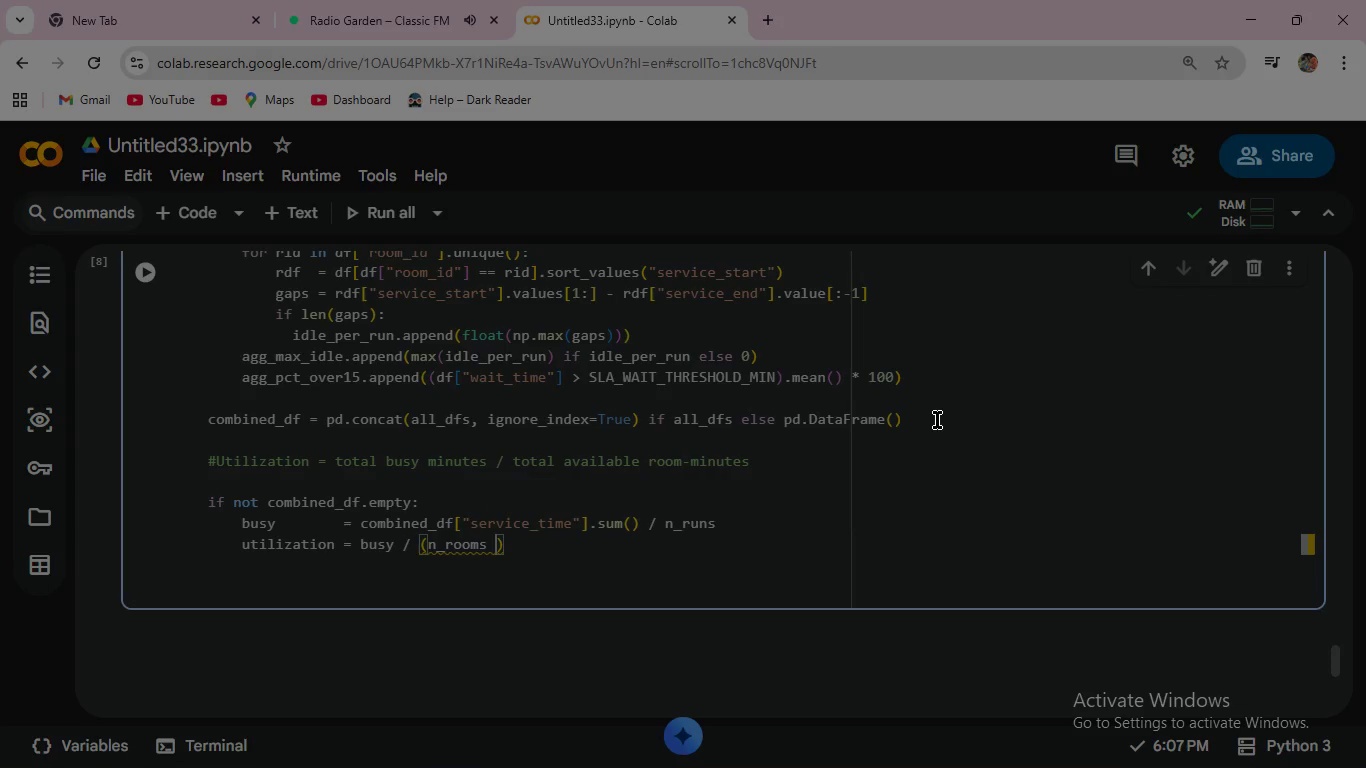 
type( *CL)
 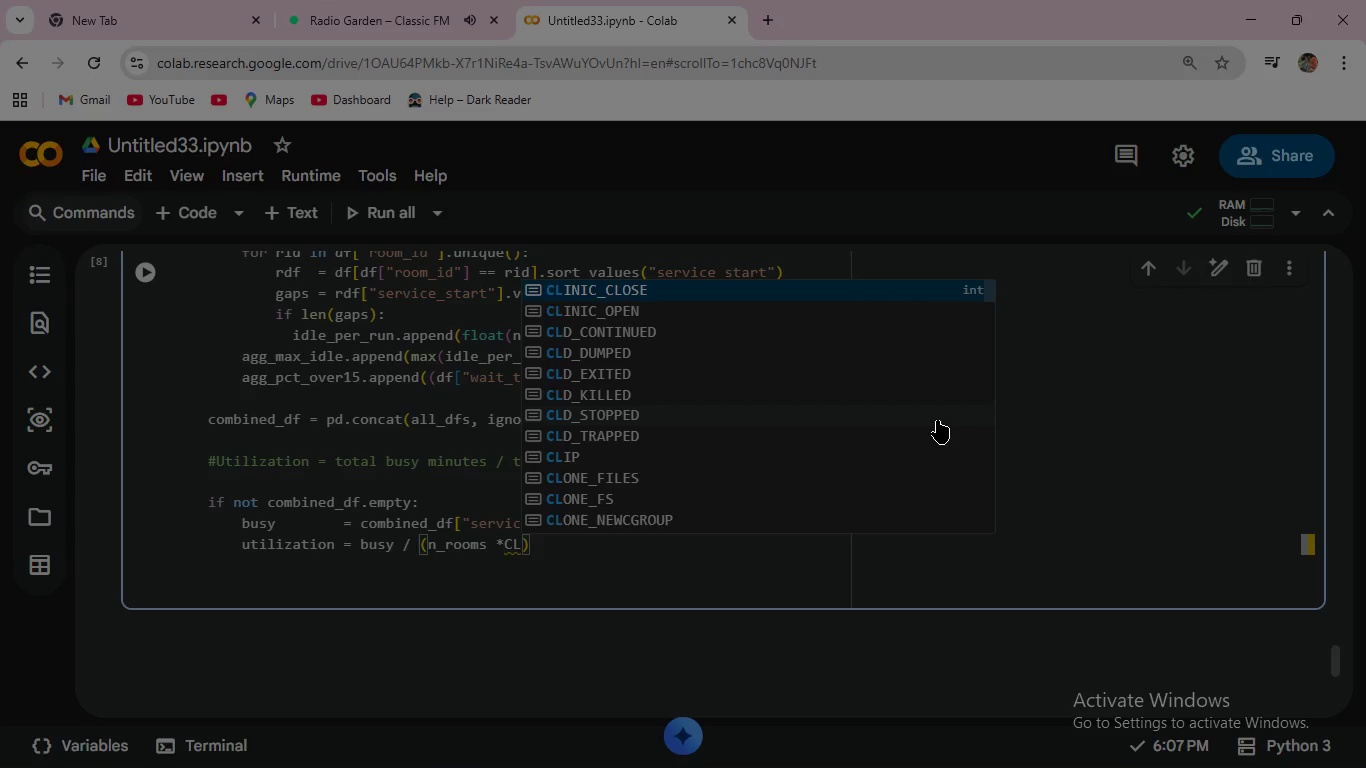 
key(Enter)
 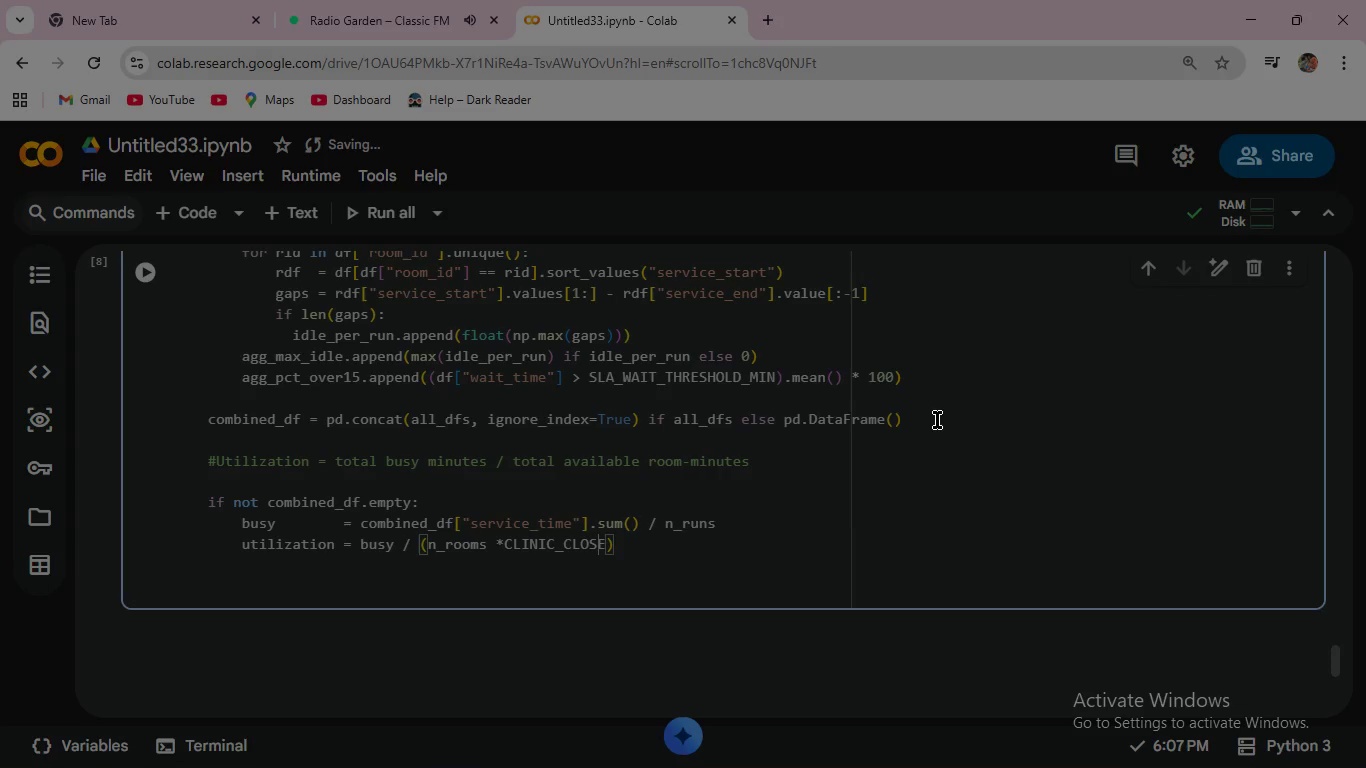 
key(ArrowLeft)
 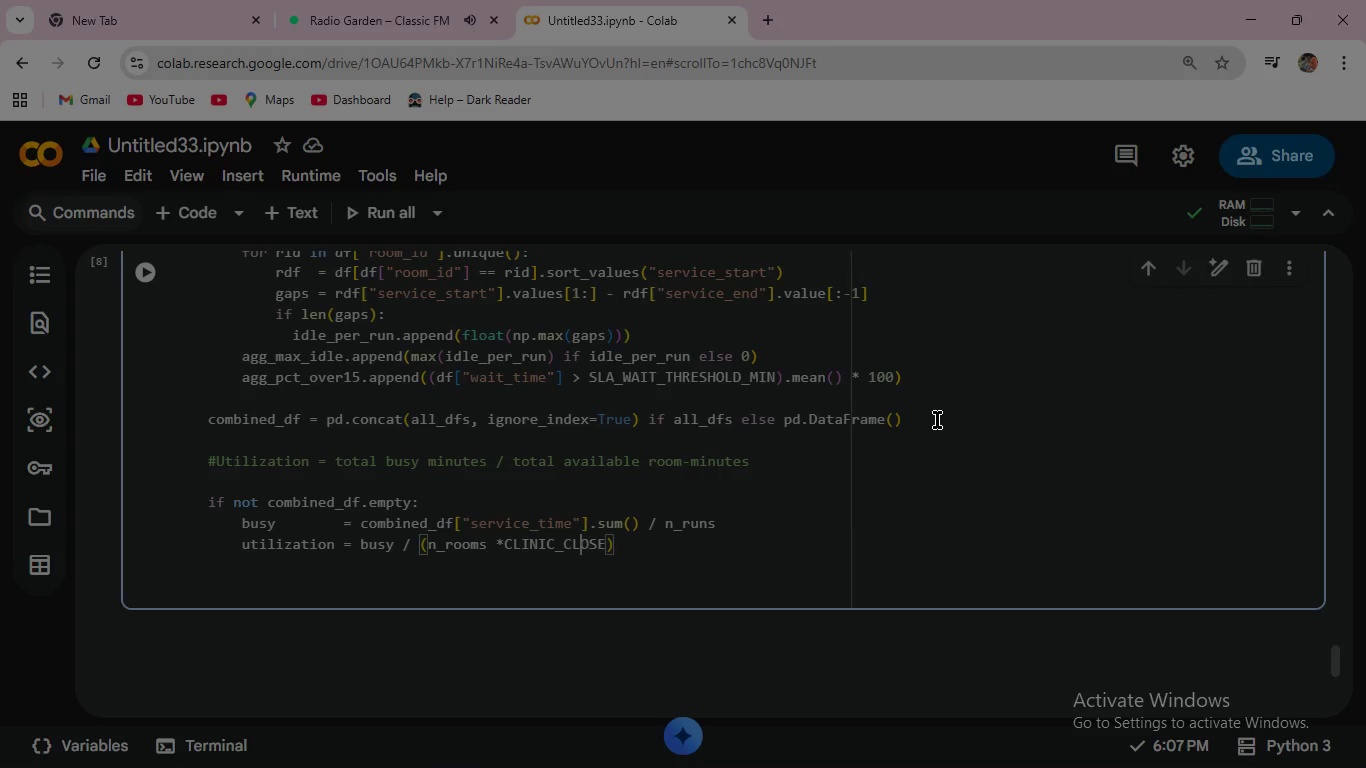 
key(ArrowLeft)
 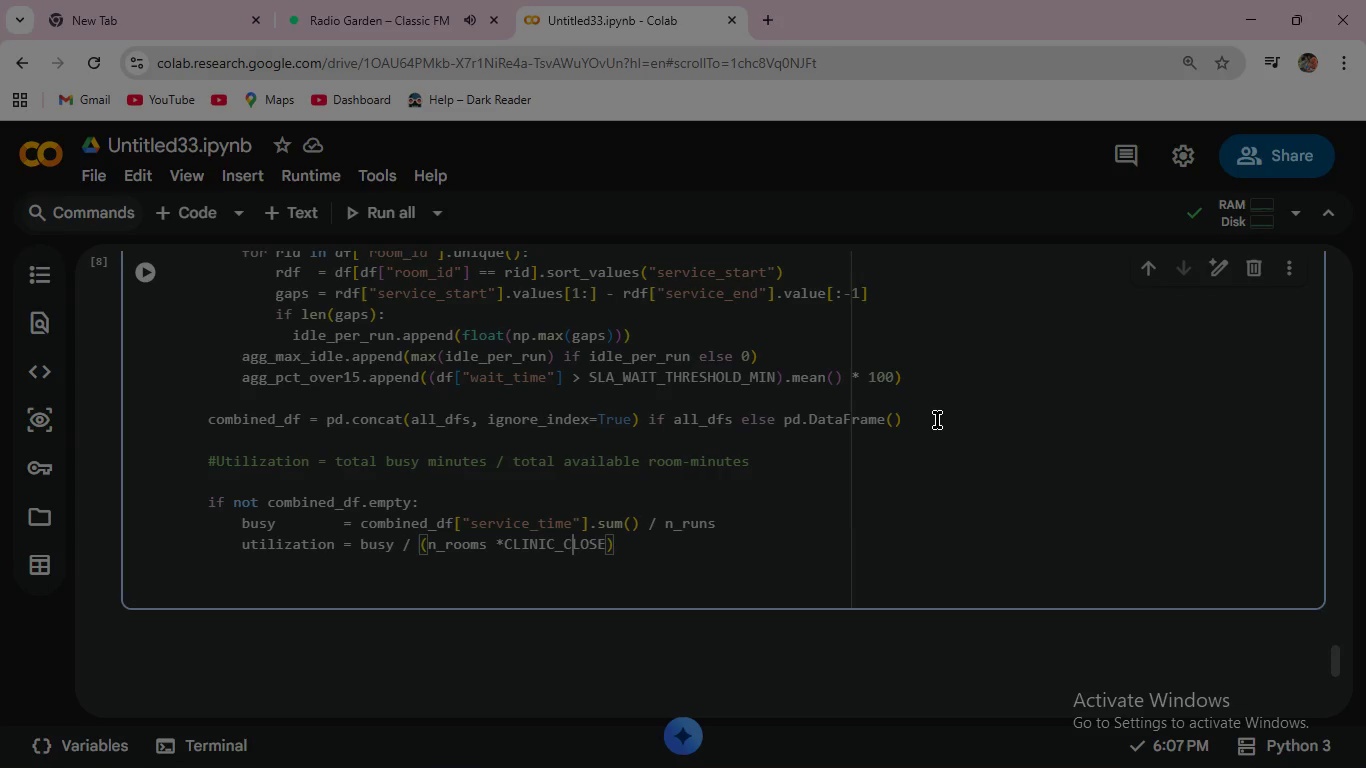 
key(ArrowLeft)
 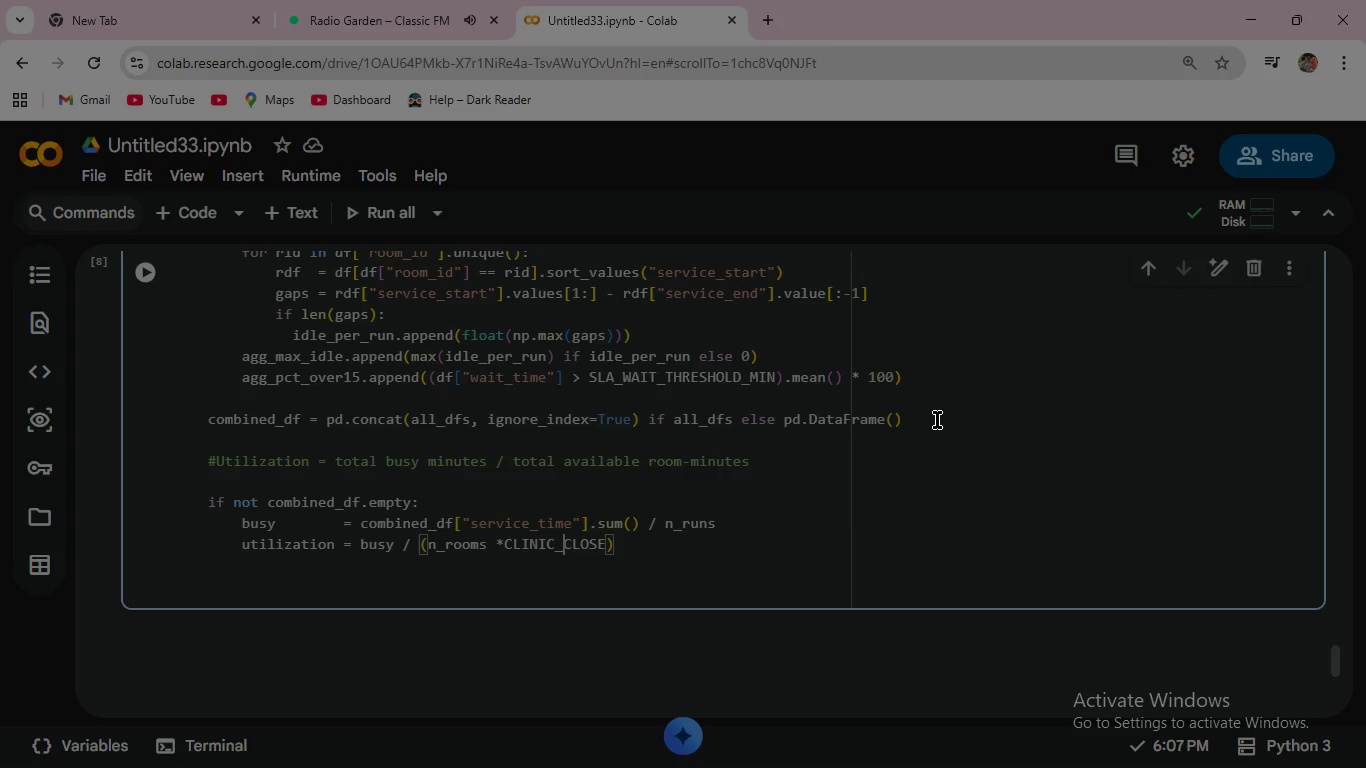 
key(ArrowLeft)
 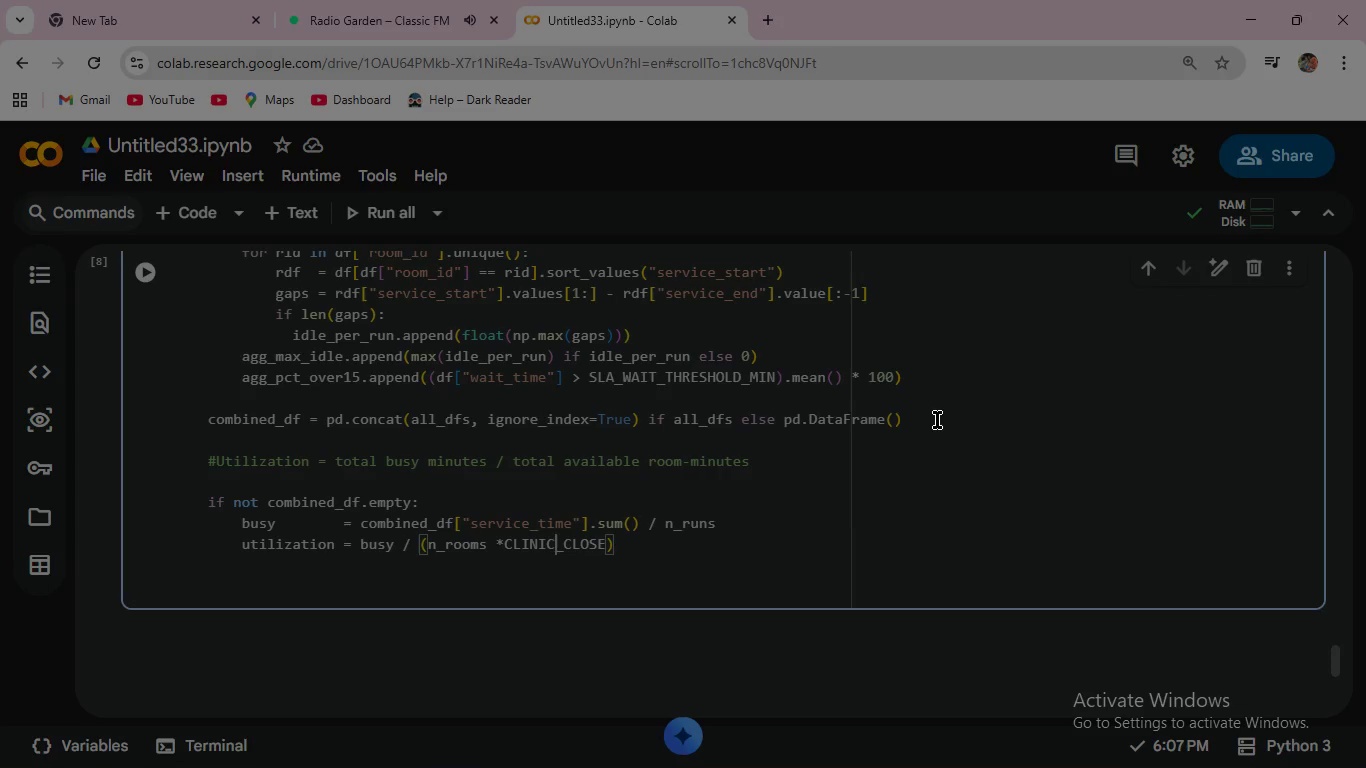 
key(ArrowLeft)
 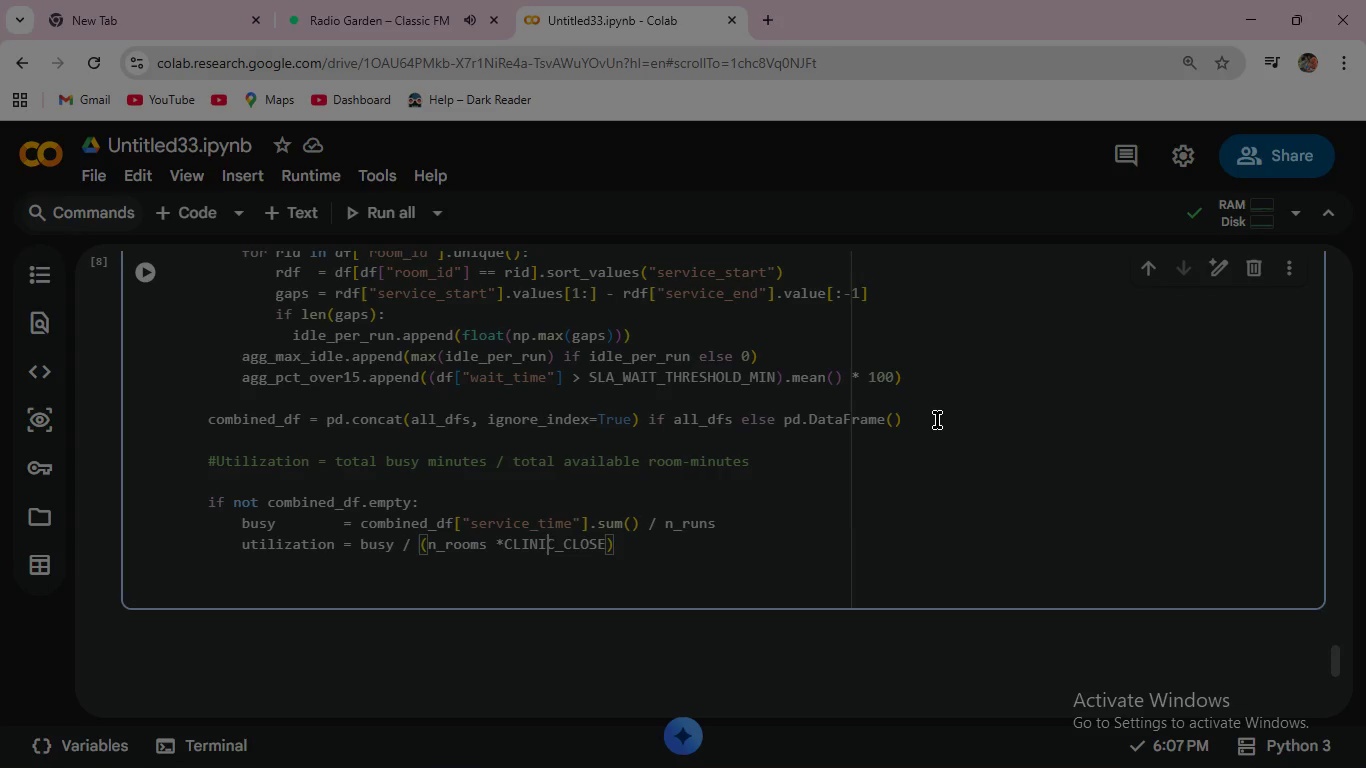 
key(ArrowLeft)
 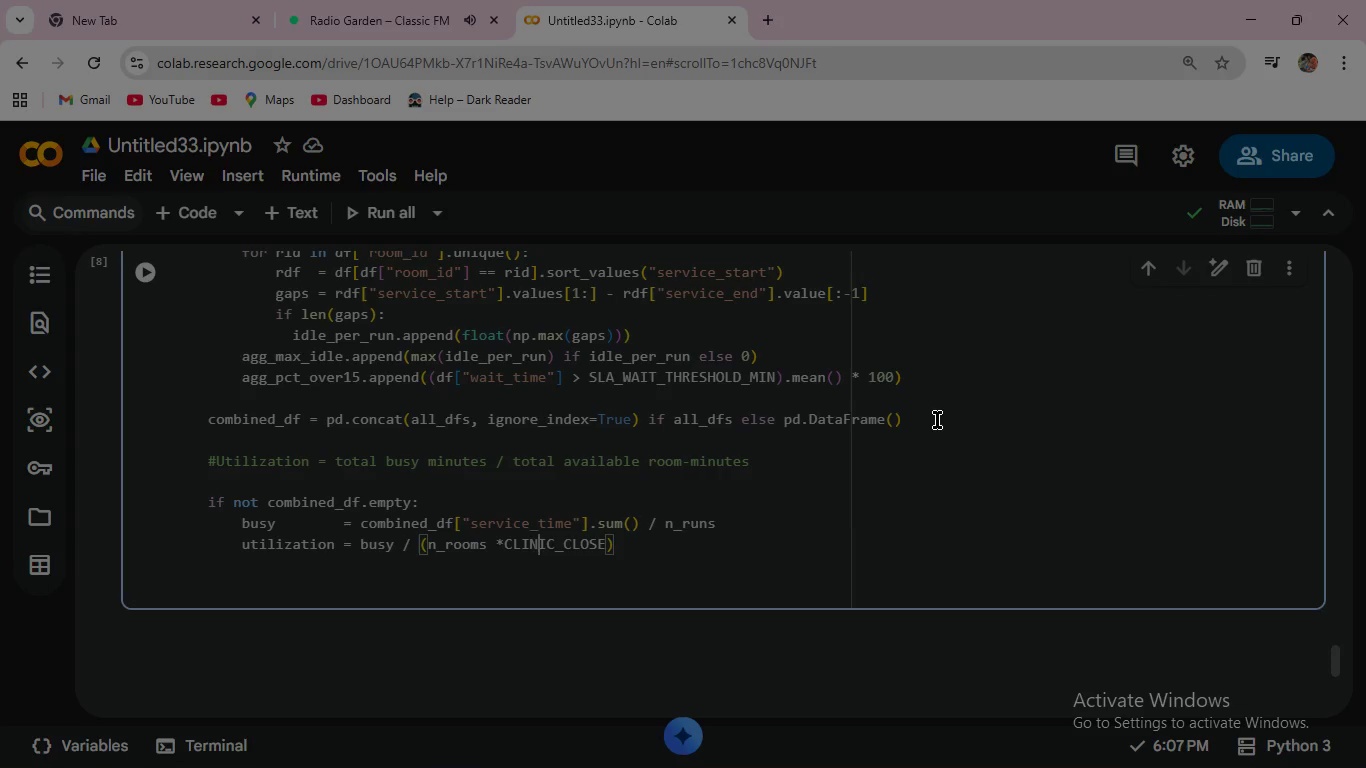 
key(ArrowLeft)
 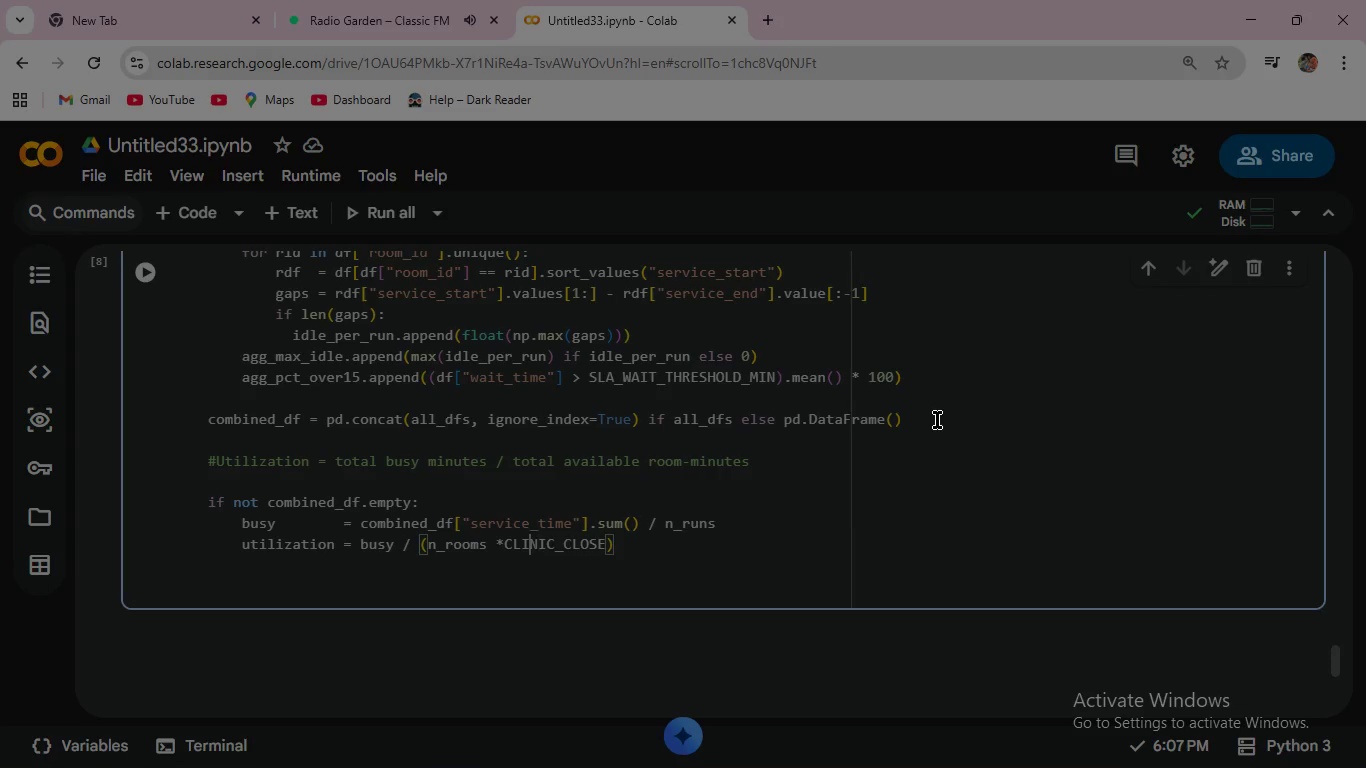 
key(ArrowLeft)
 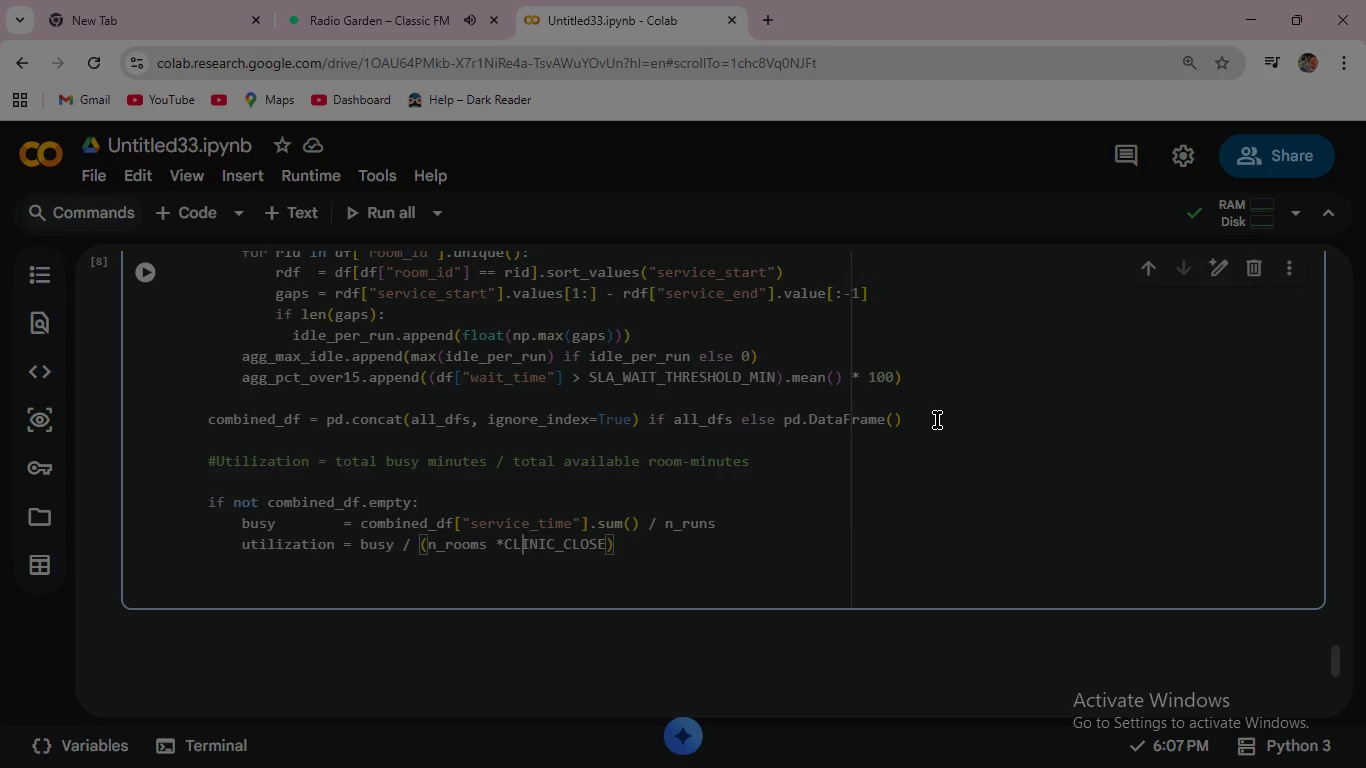 
key(ArrowLeft)
 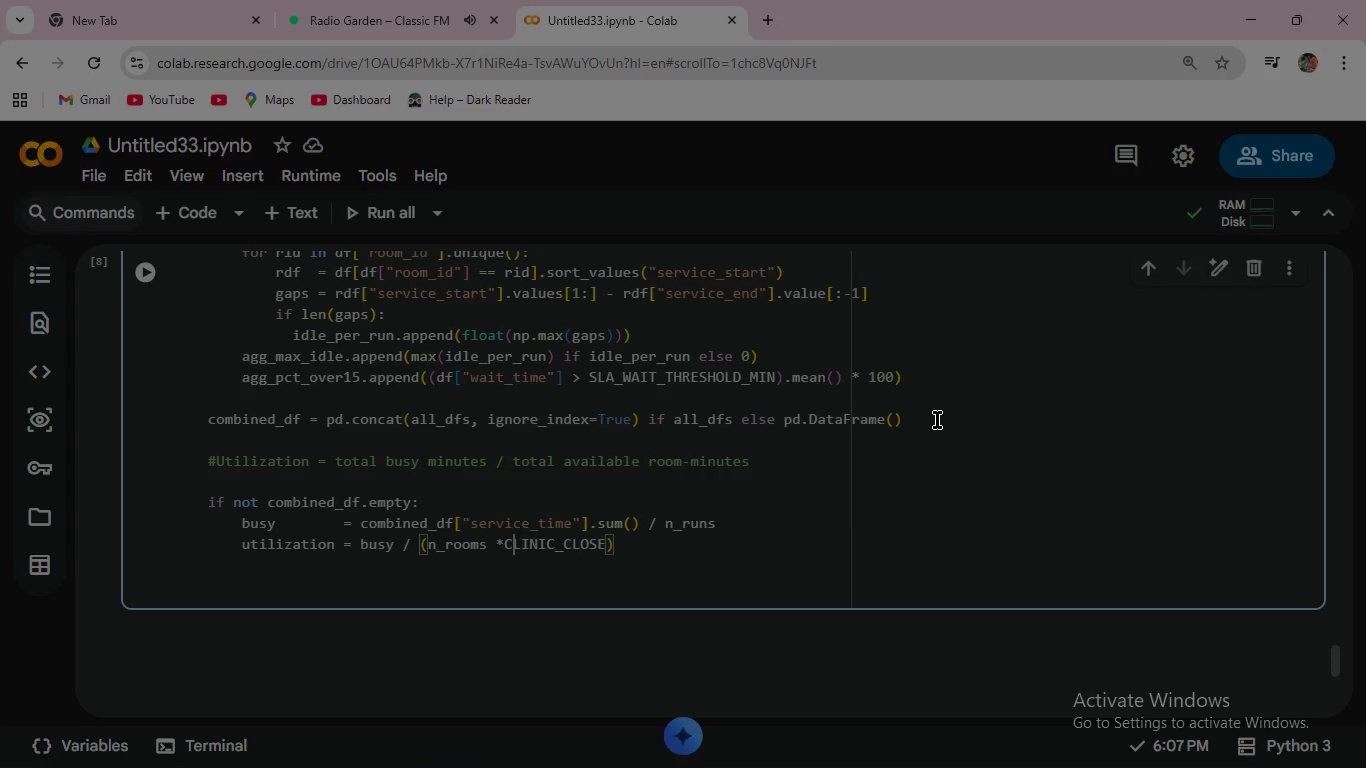 
key(ArrowLeft)
 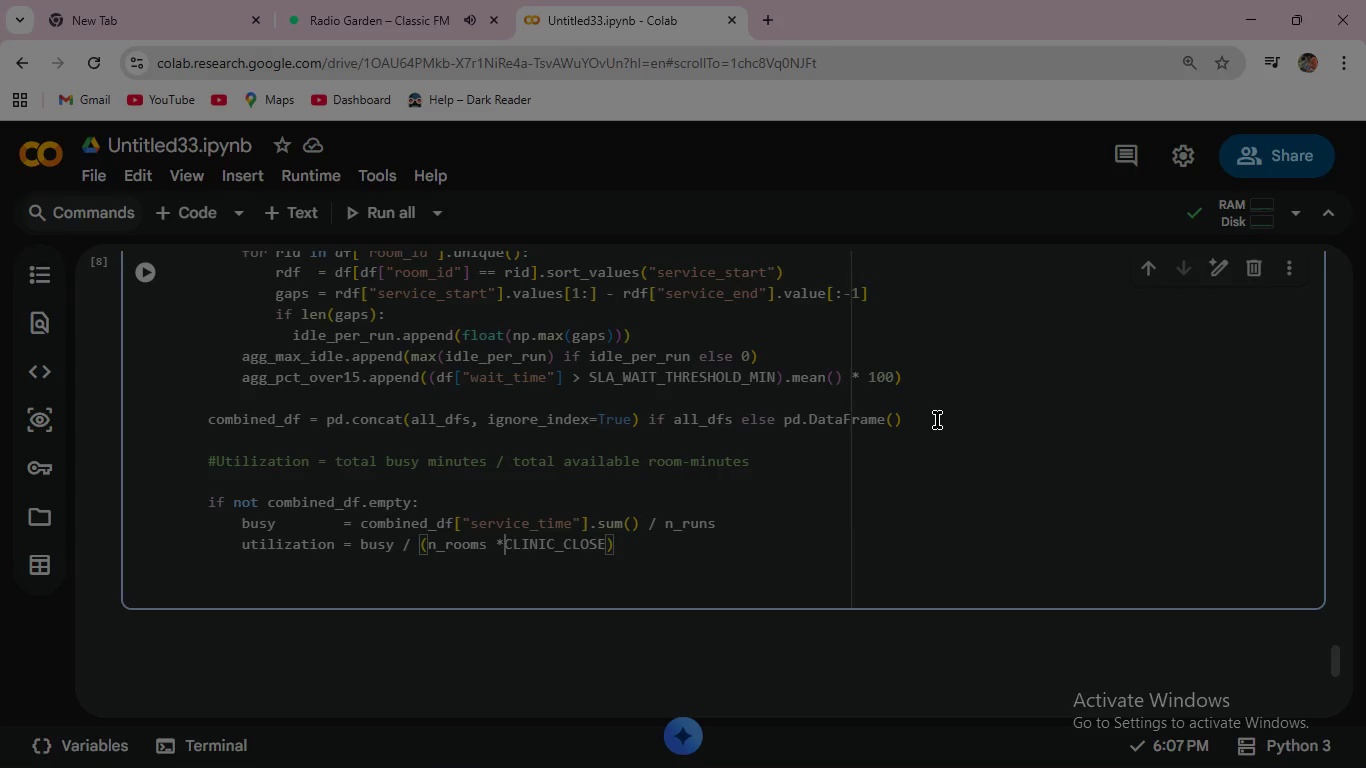 
key(ArrowLeft)
 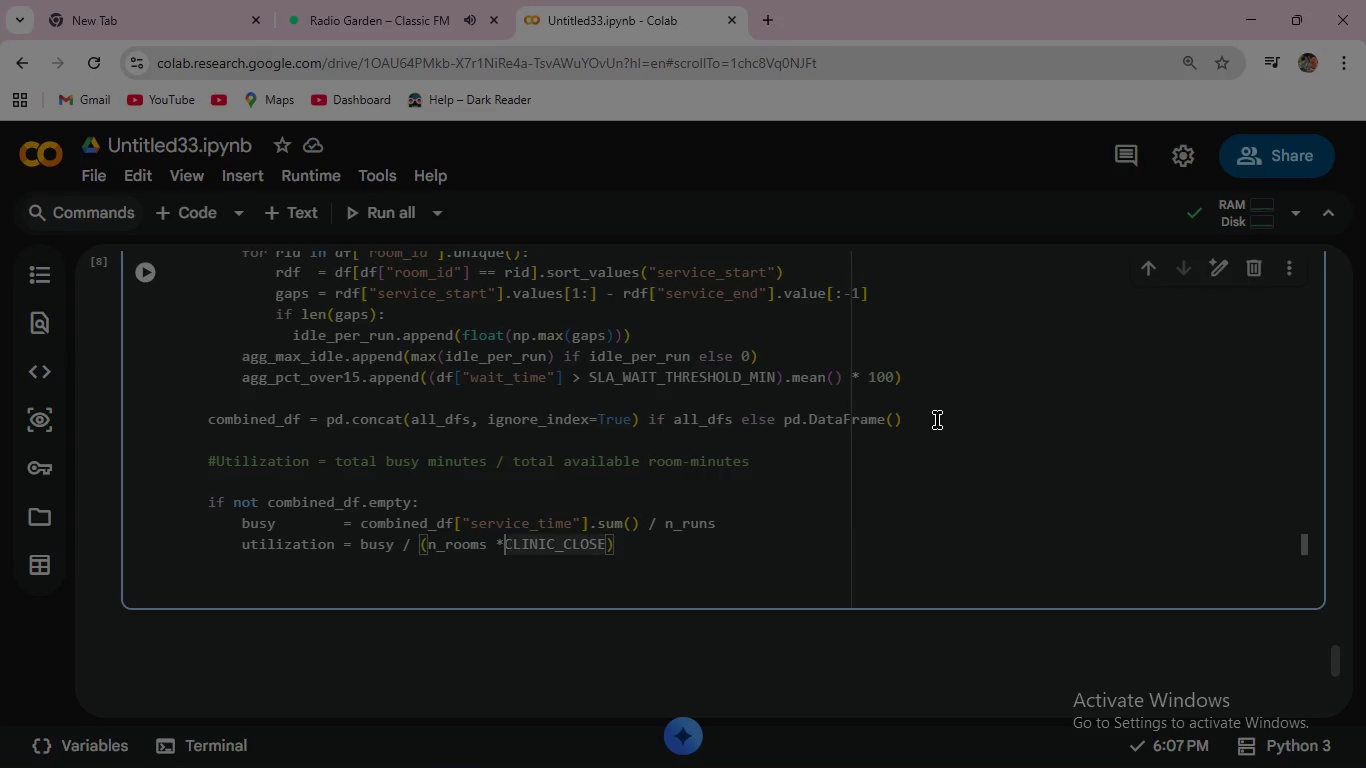 
key(ArrowLeft)
 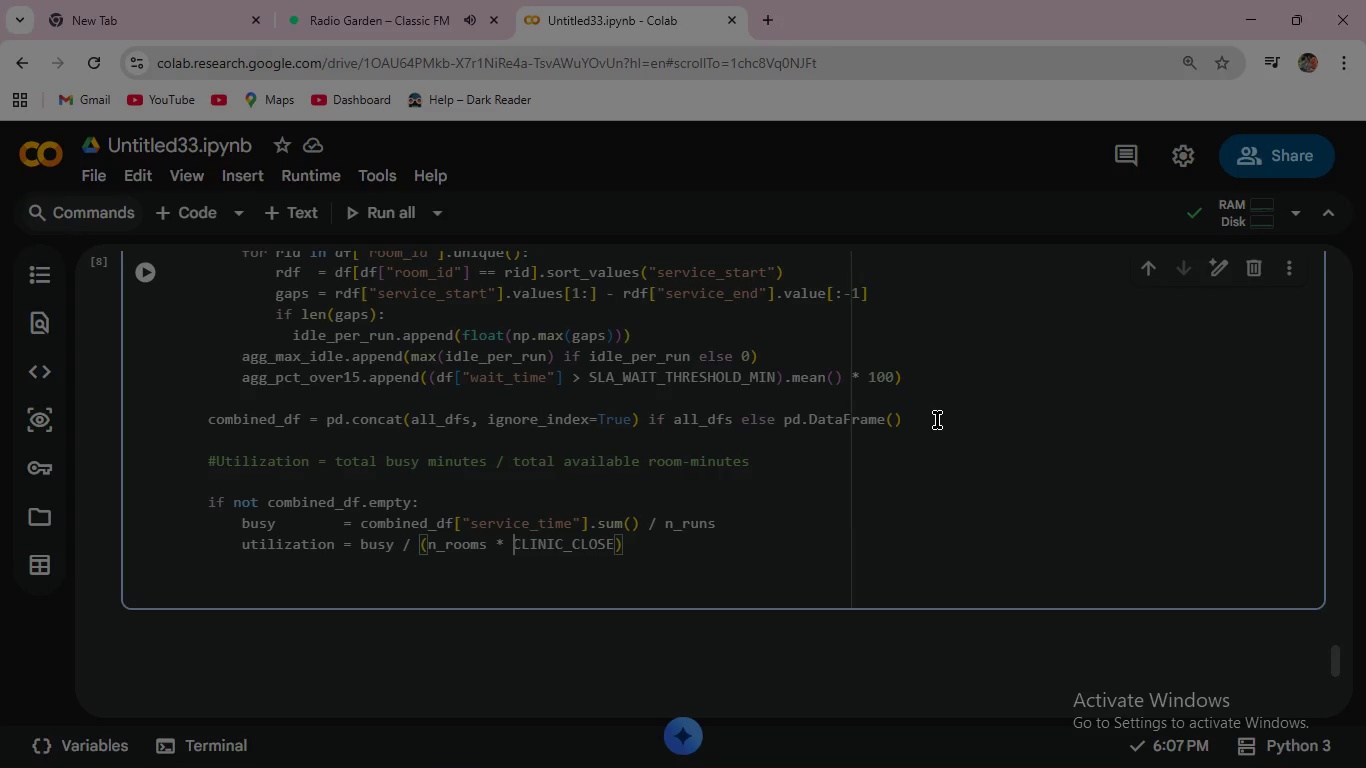 
key(Space)
 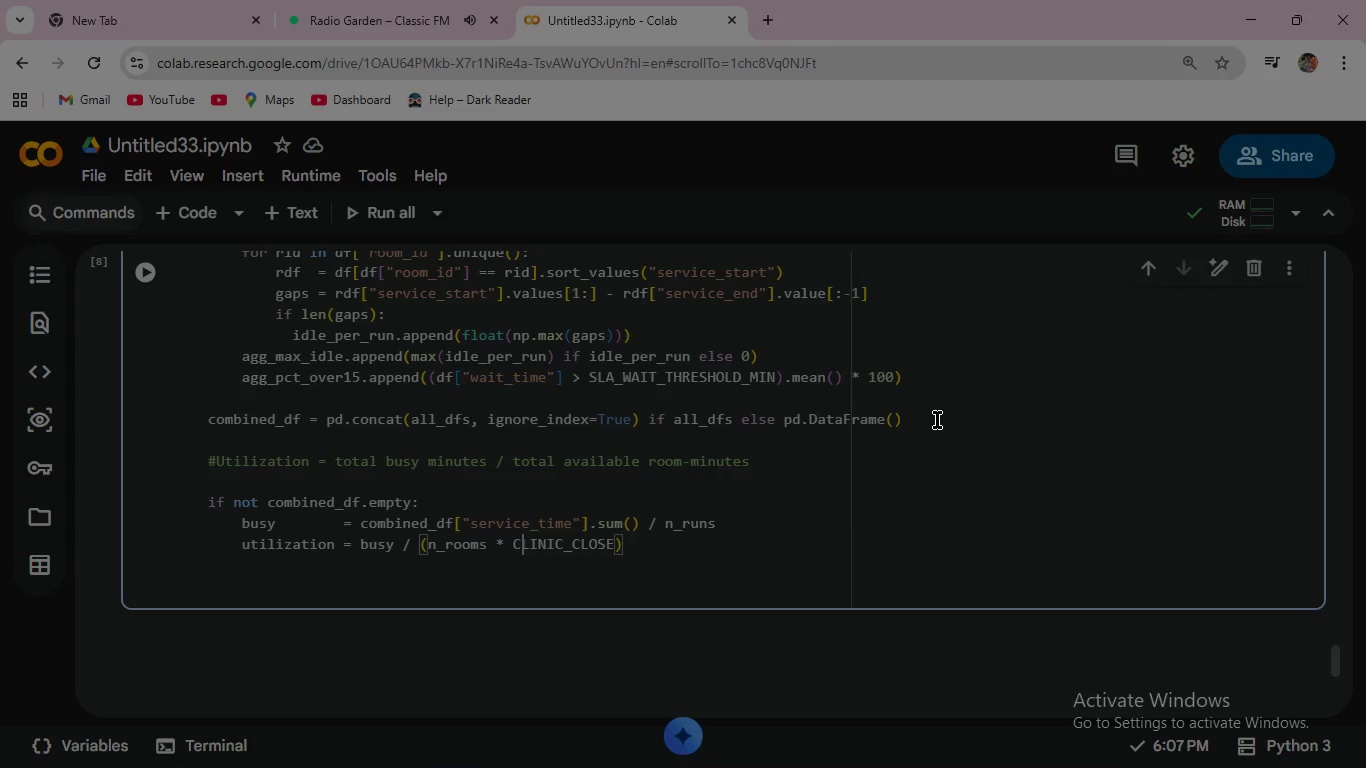 
key(ArrowRight)
 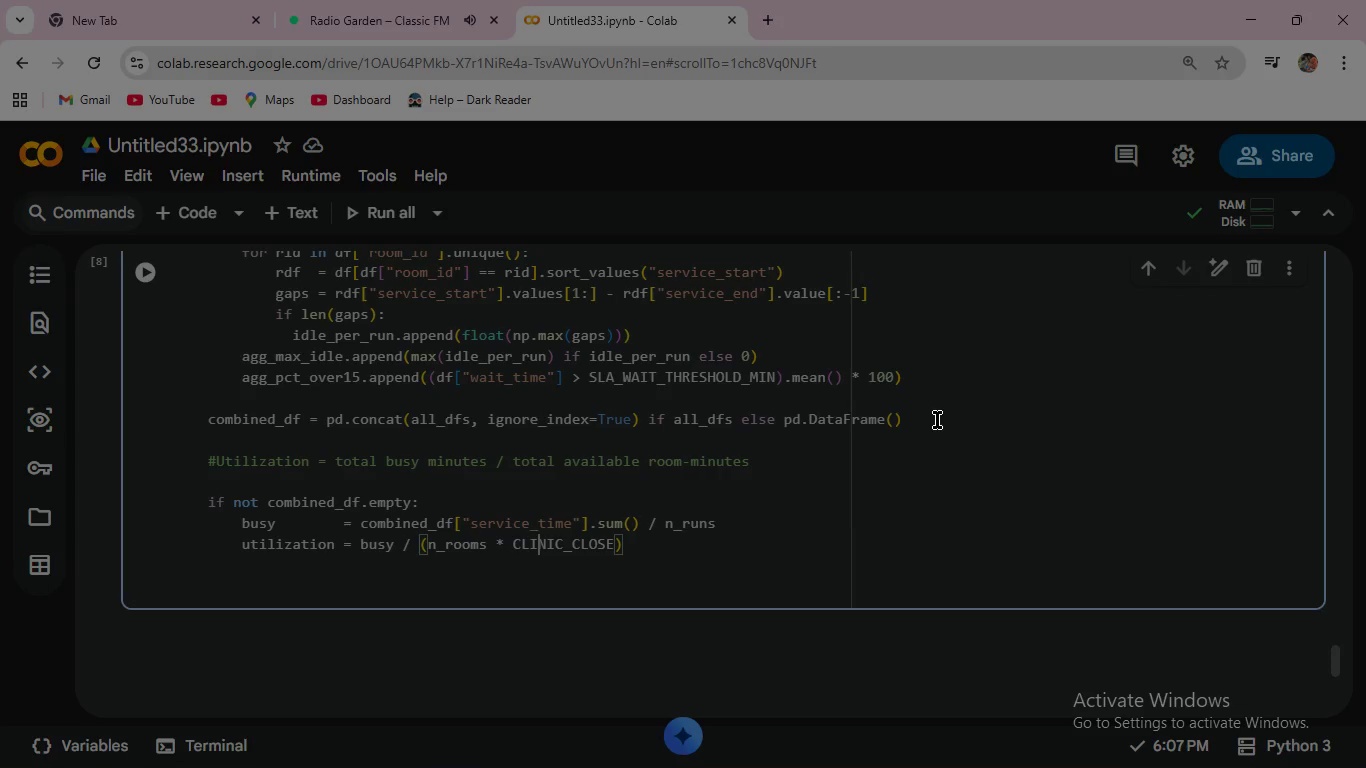 
key(ArrowRight)
 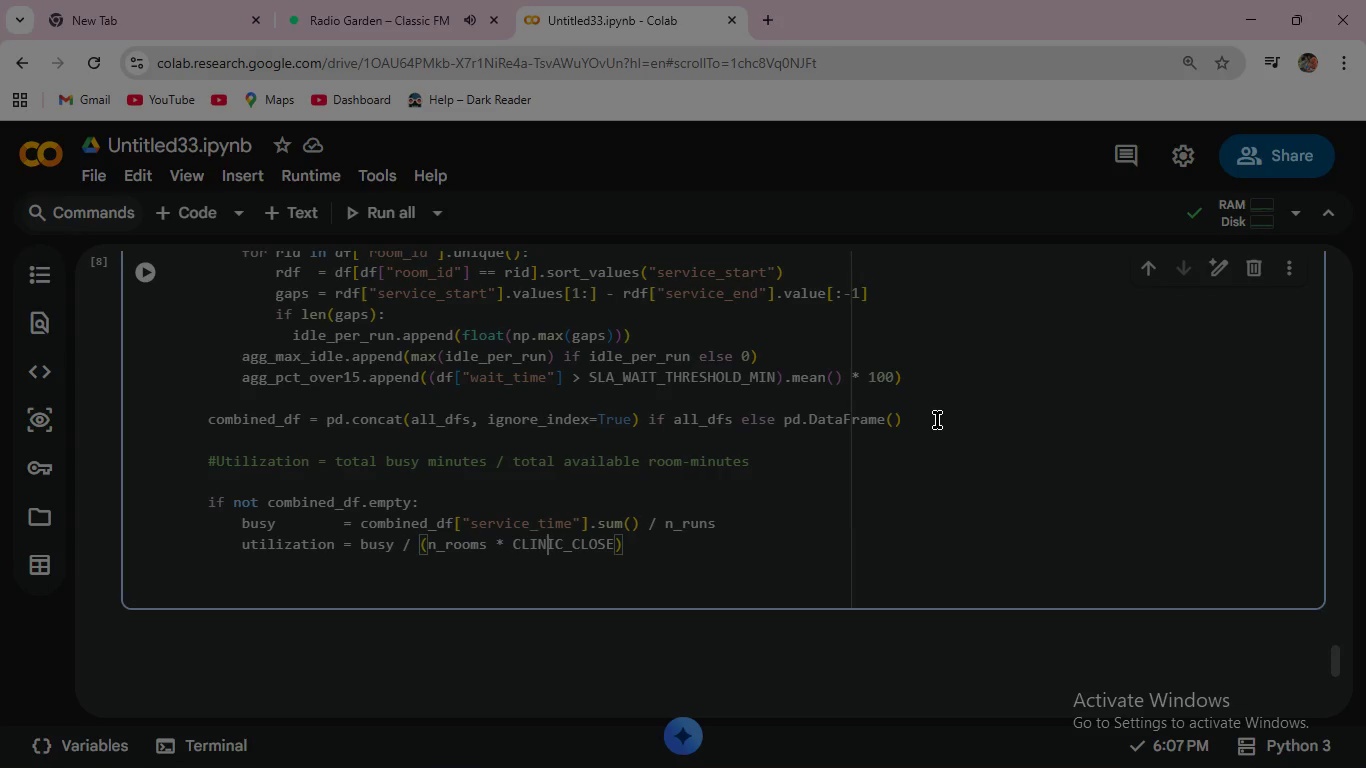 
key(ArrowRight)
 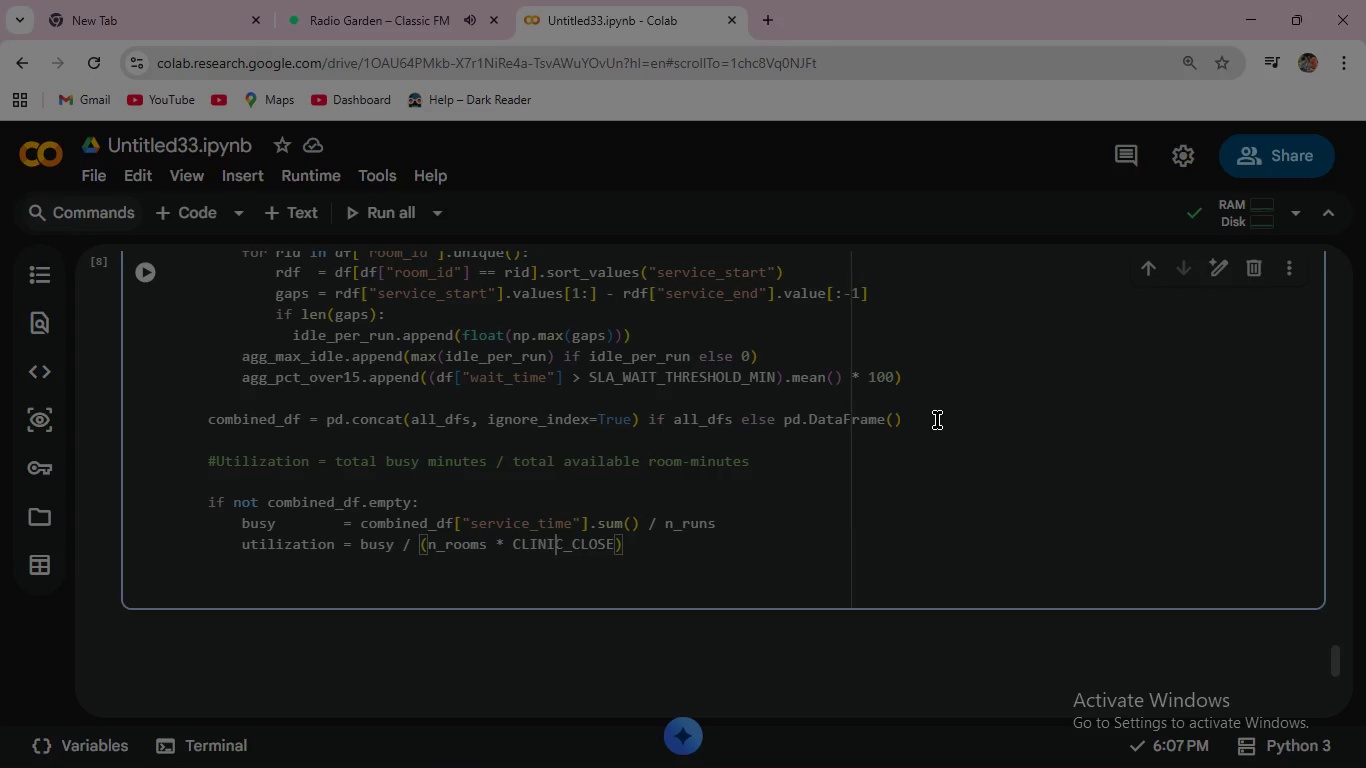 
key(ArrowRight)
 